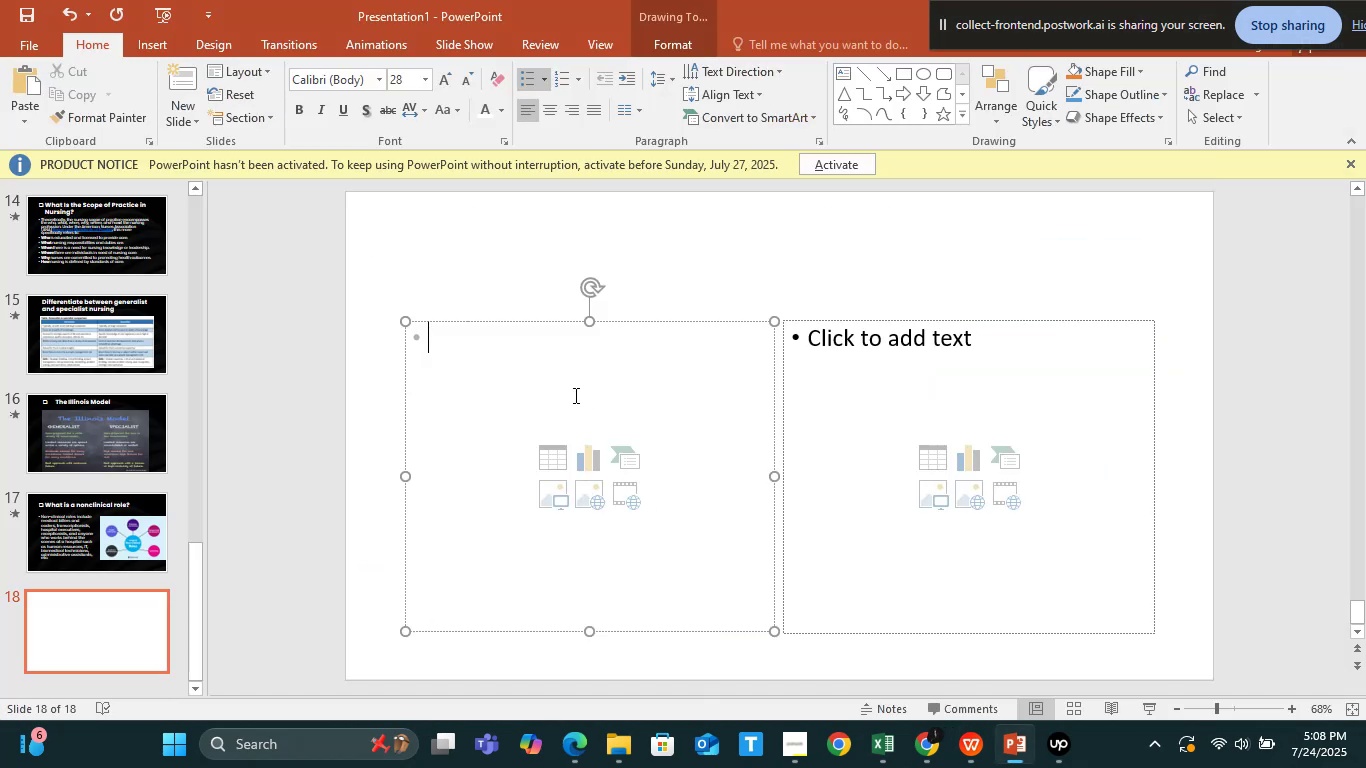 
left_click([574, 395])
 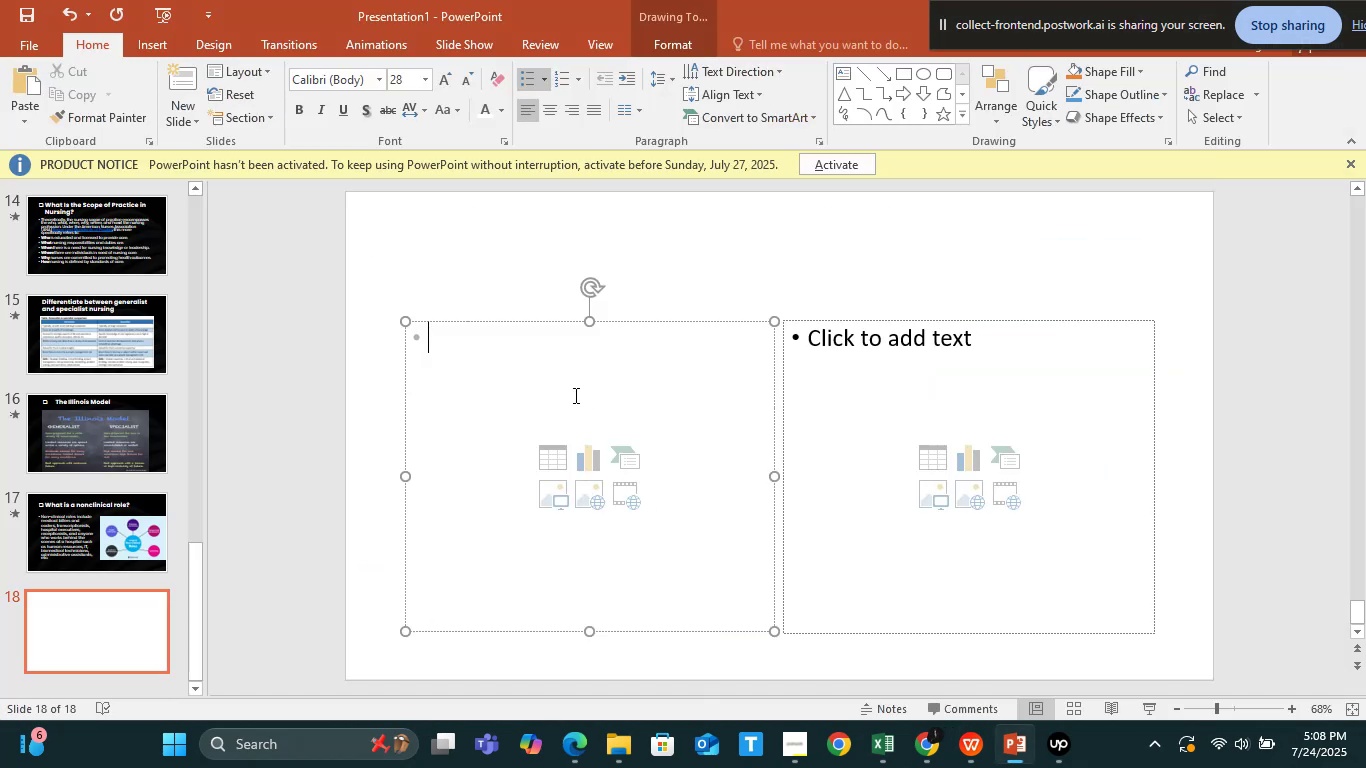 
key(Control+V)
 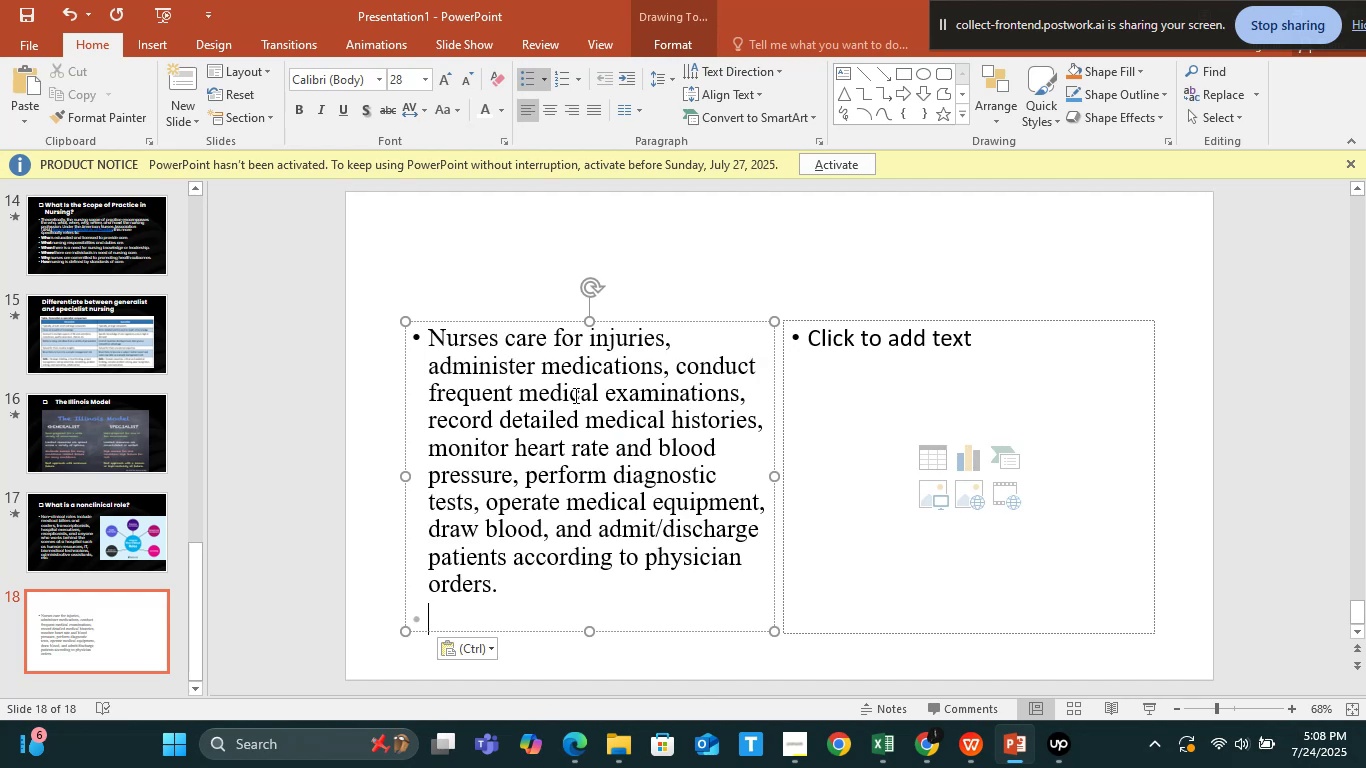 
key(Backspace)
 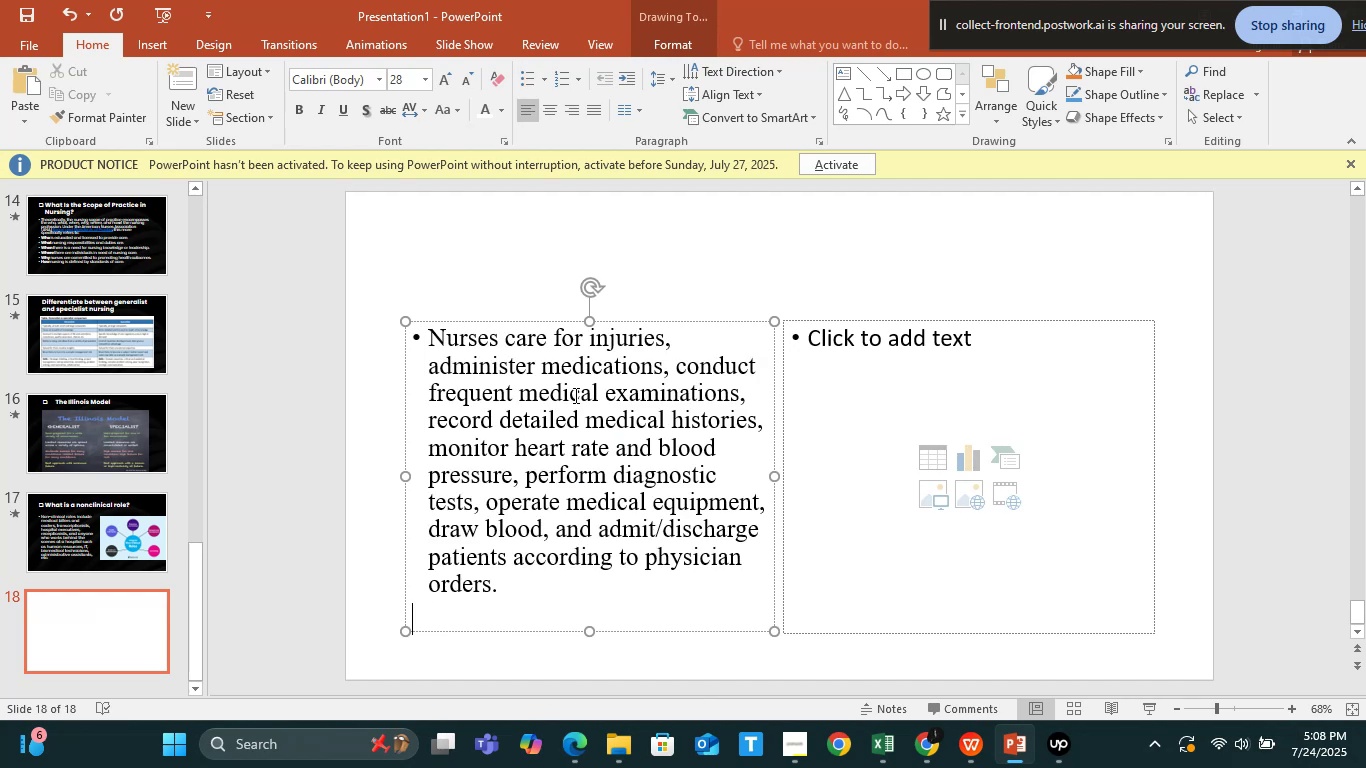 
key(Backspace)
 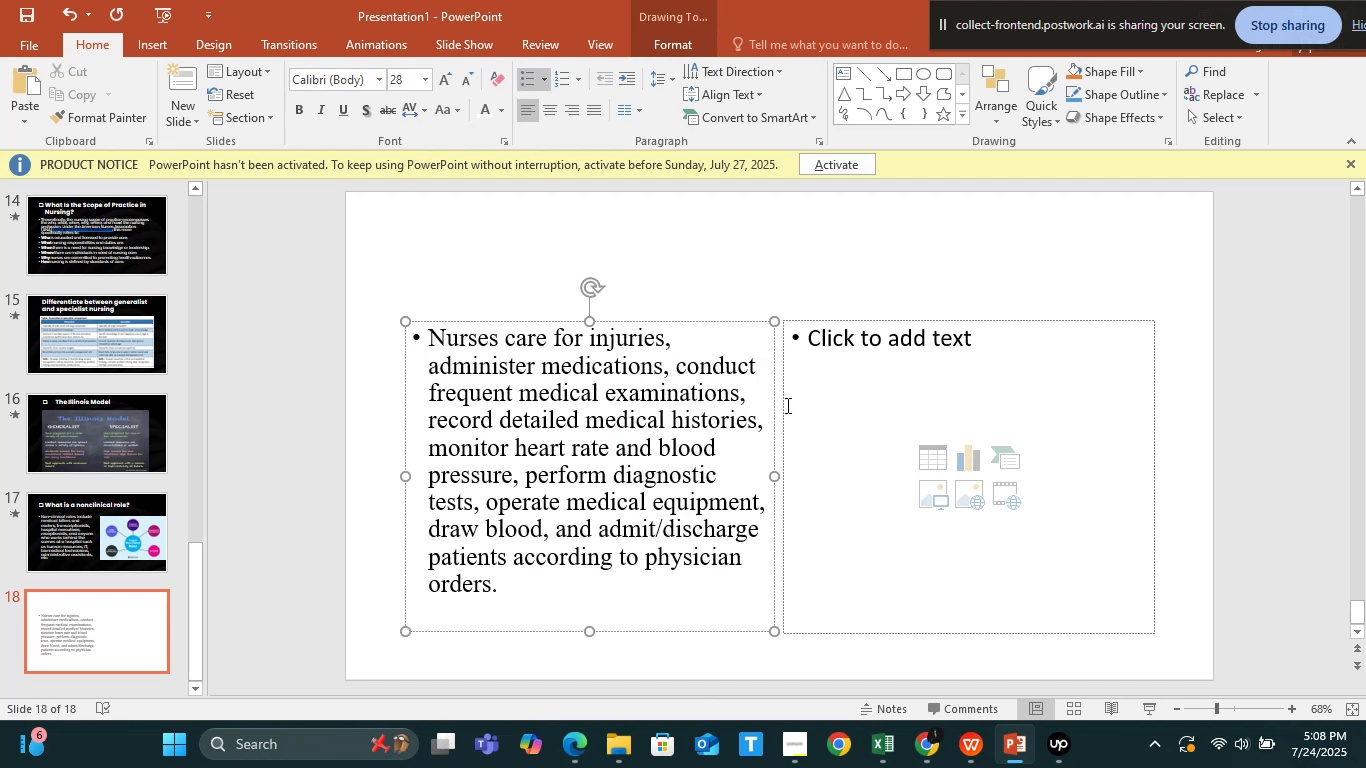 
left_click([787, 405])
 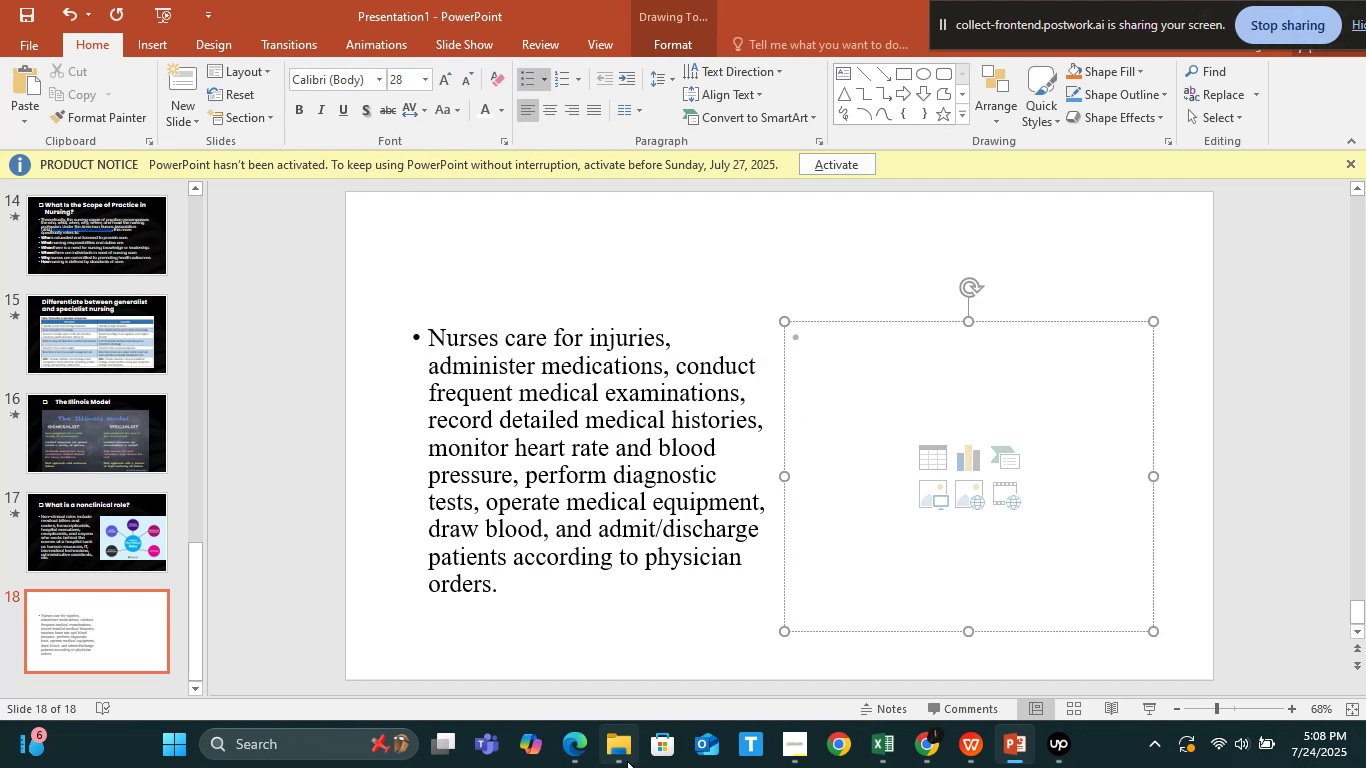 
left_click([621, 753])
 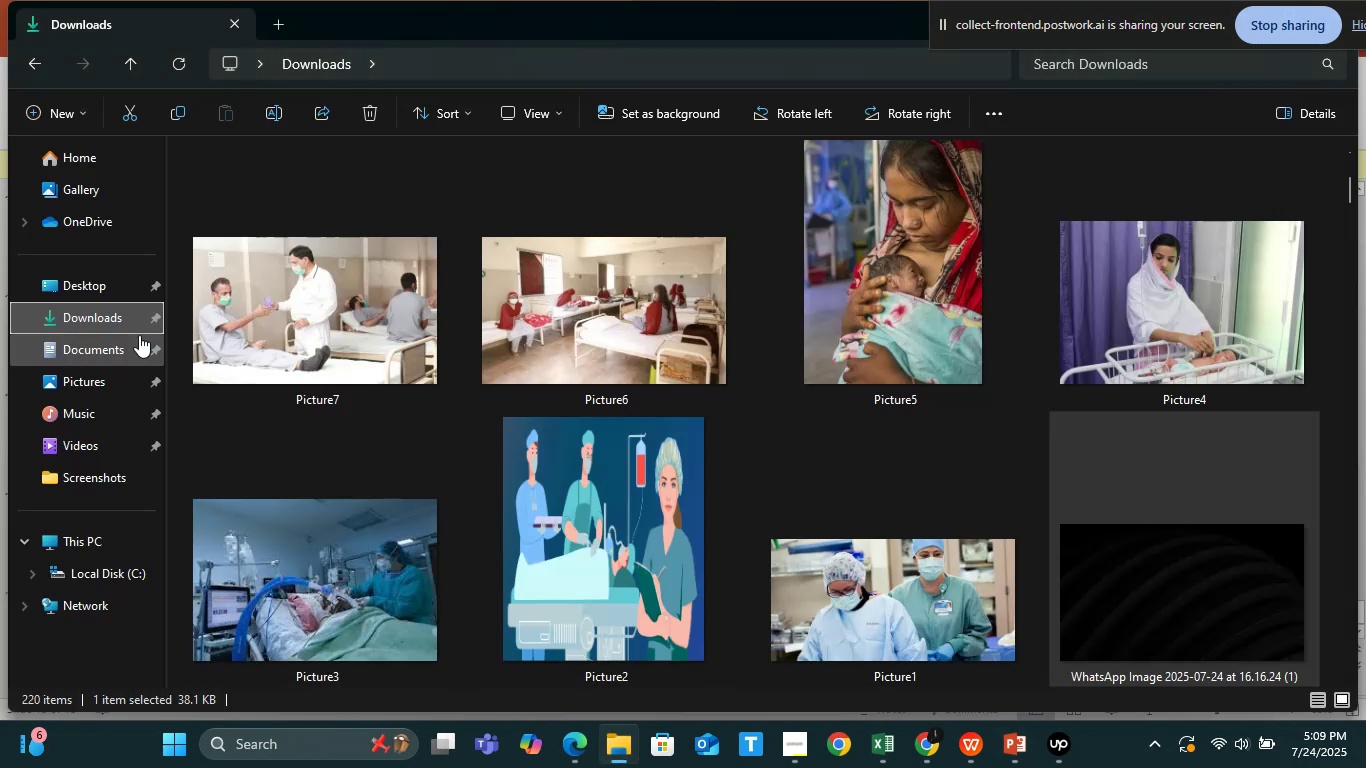 
left_click([123, 318])
 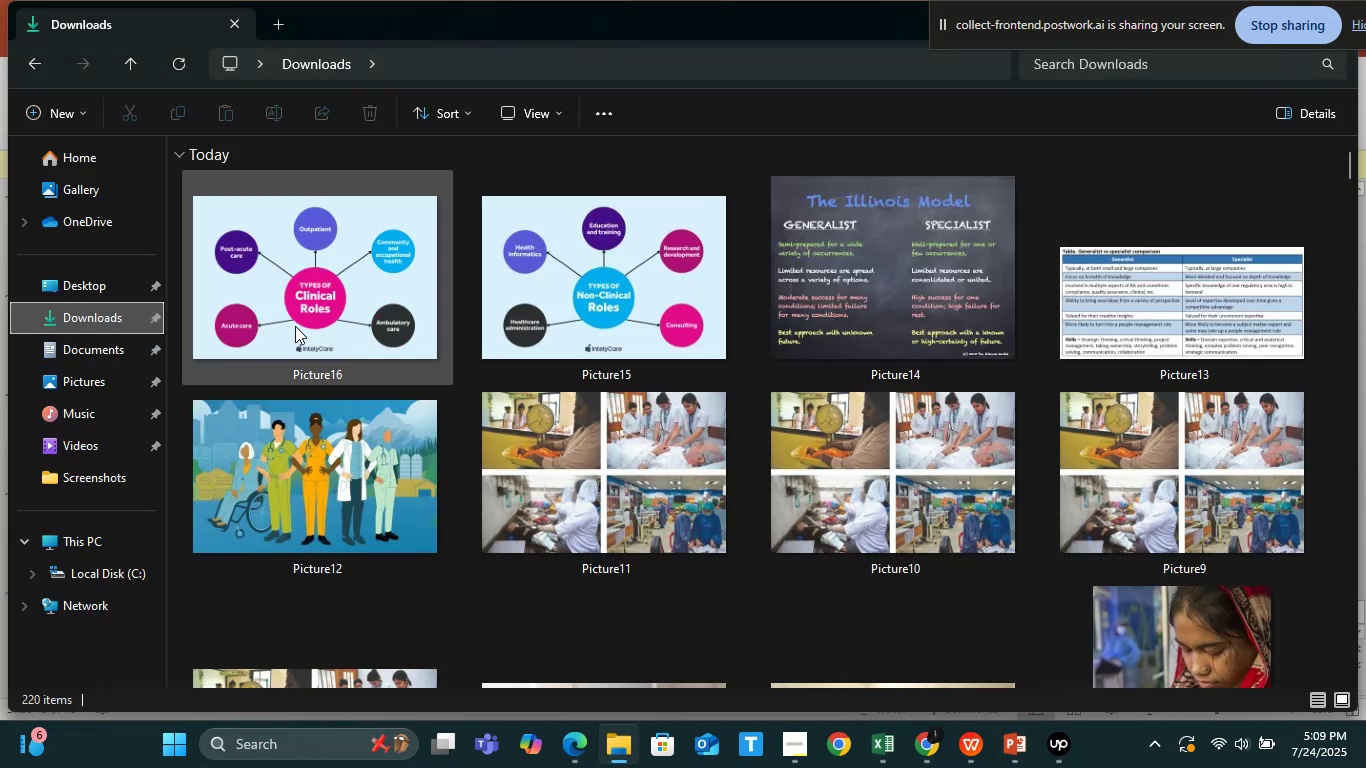 
left_click_drag(start_coordinate=[295, 316], to_coordinate=[1015, 518])
 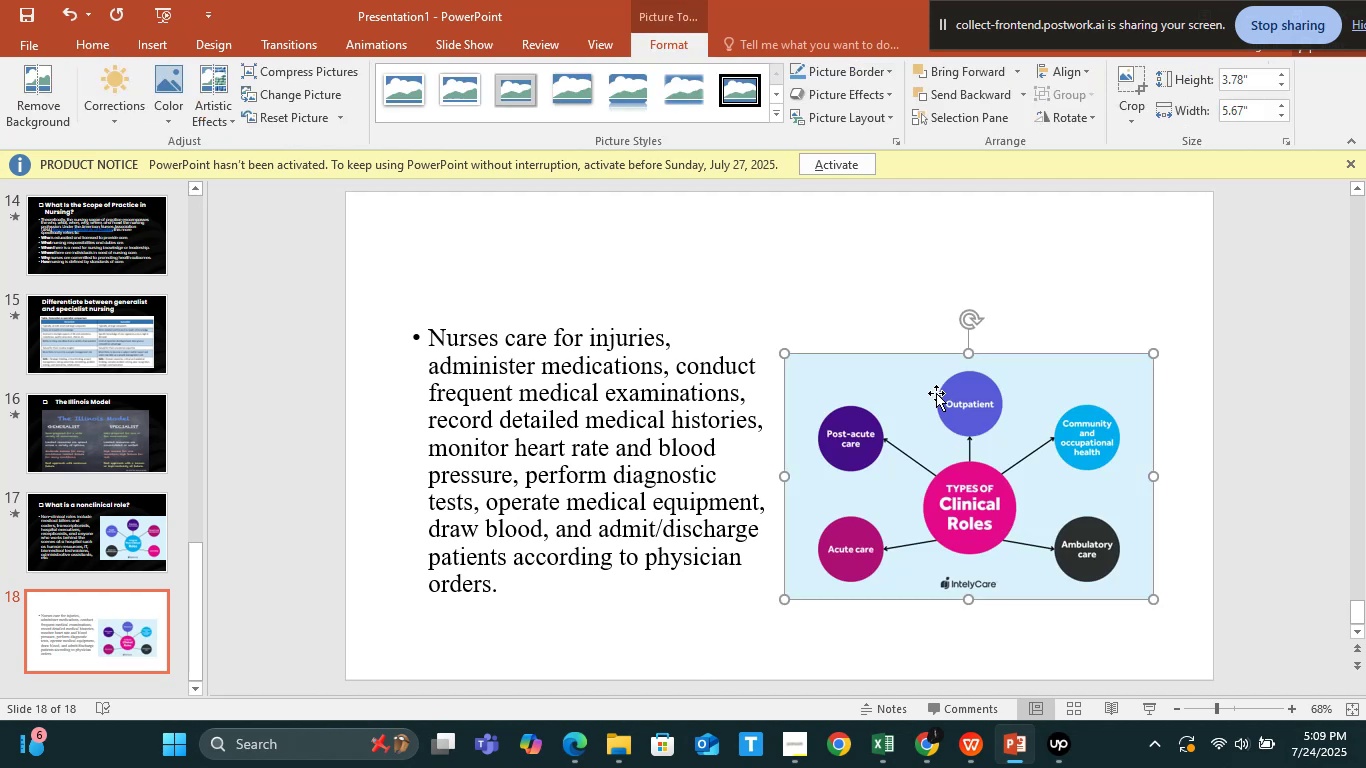 
left_click_drag(start_coordinate=[936, 393], to_coordinate=[989, 387])
 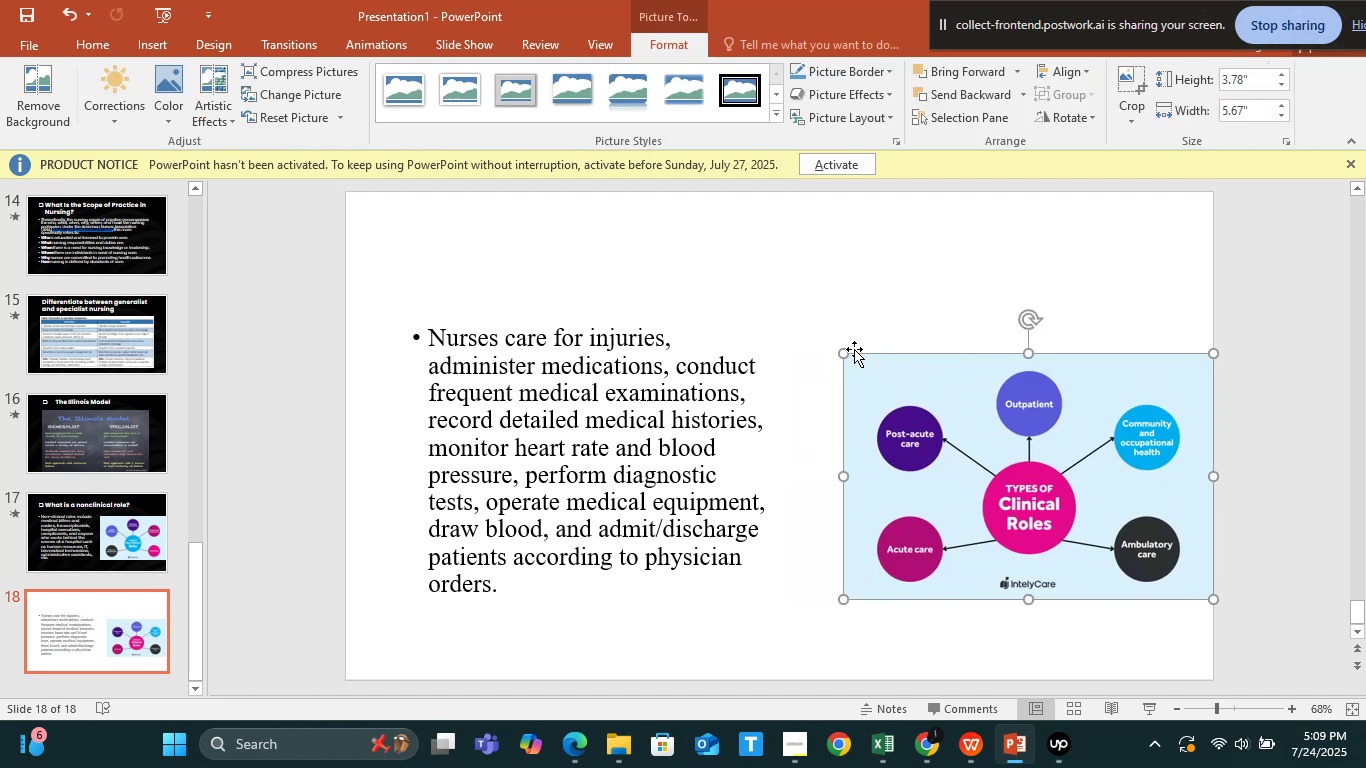 
left_click_drag(start_coordinate=[847, 350], to_coordinate=[825, 326])
 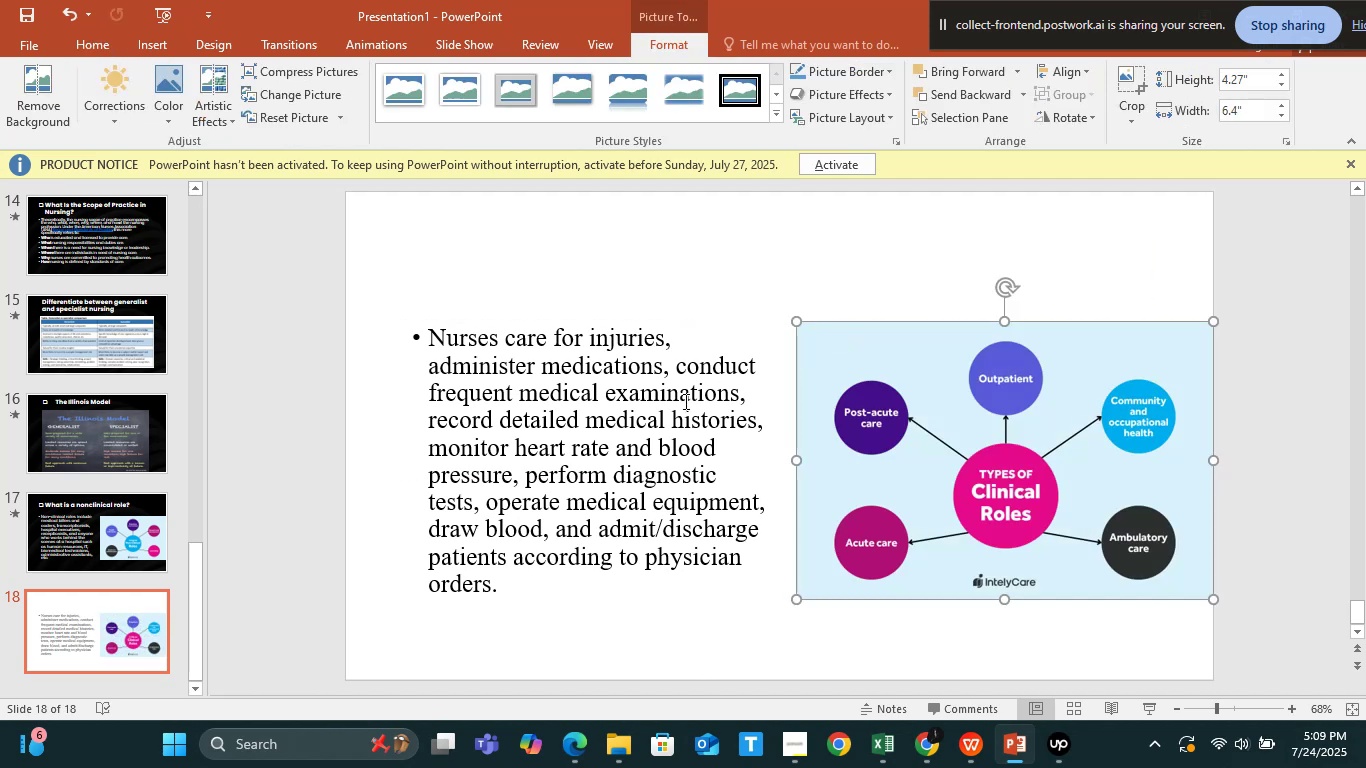 
left_click([684, 401])
 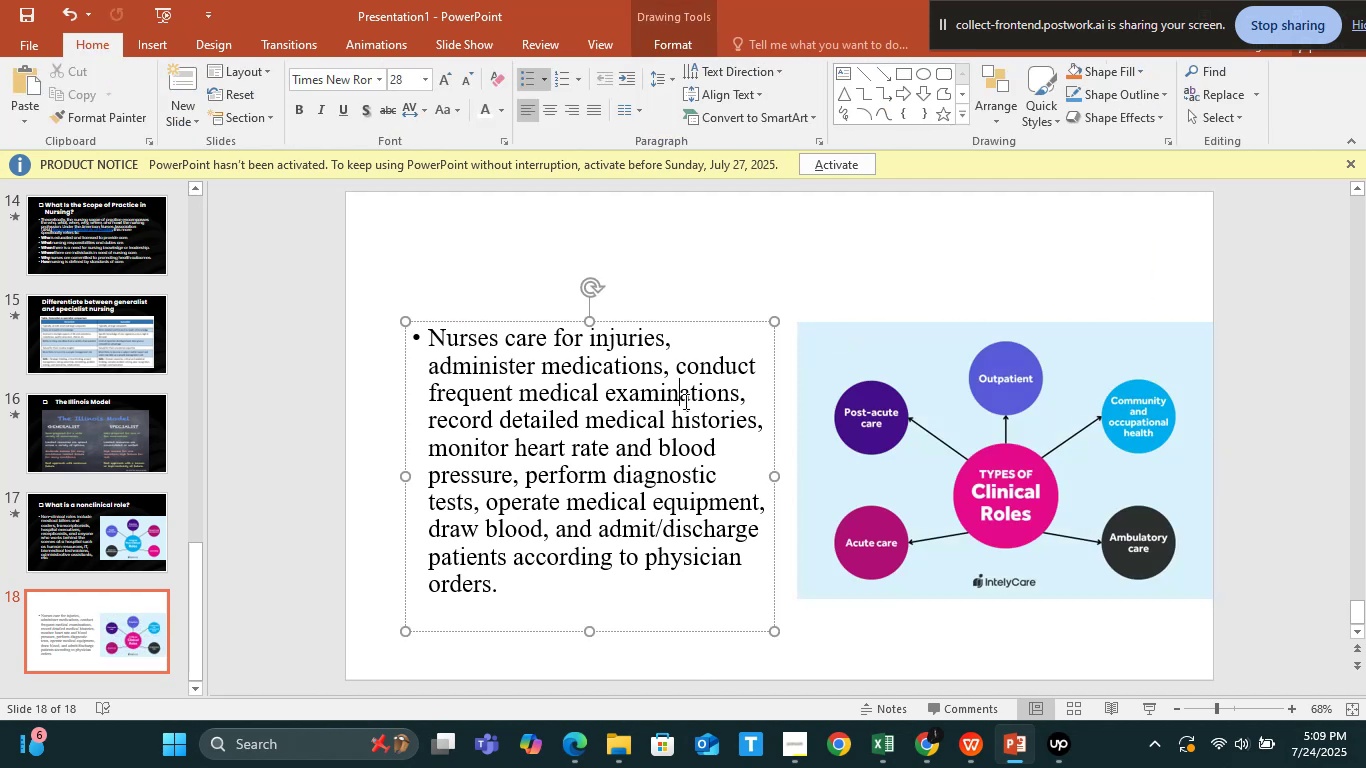 
key(Control+A)
 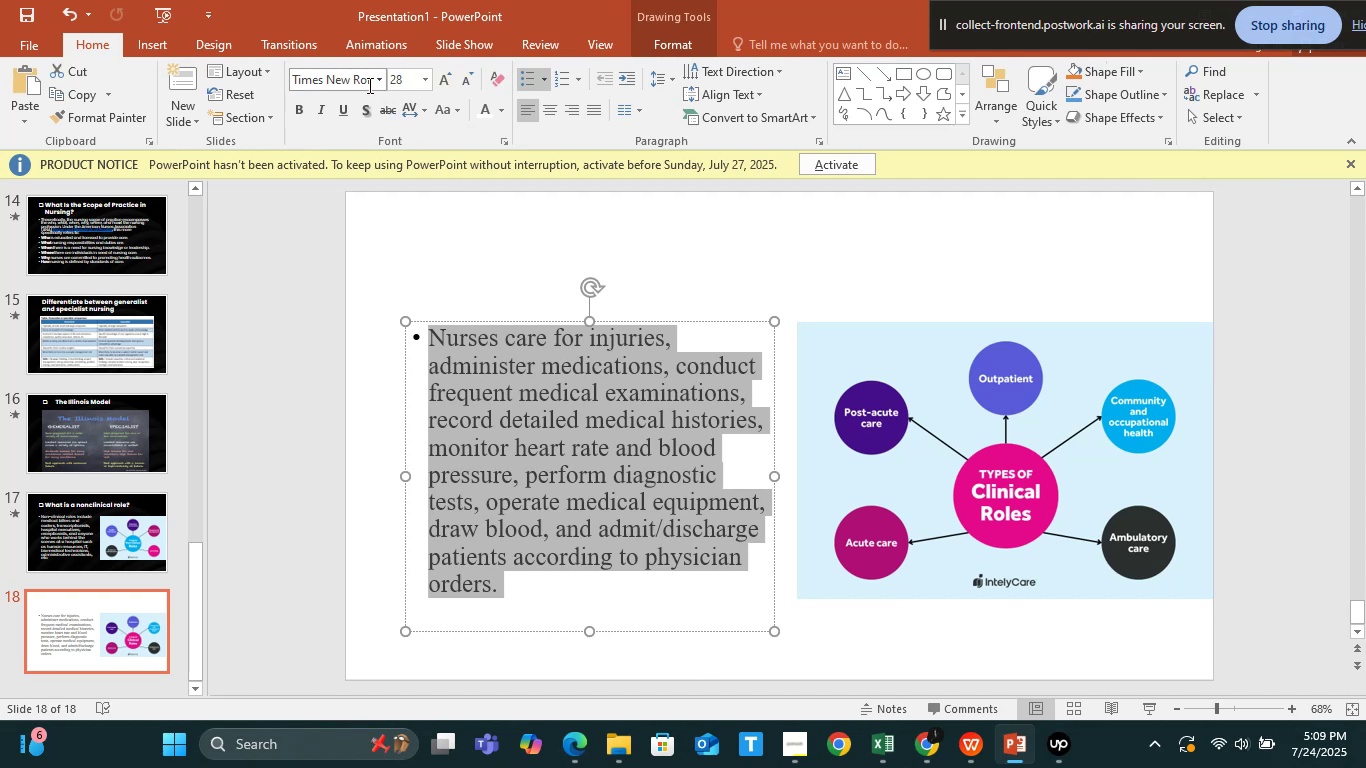 
left_click([352, 71])
 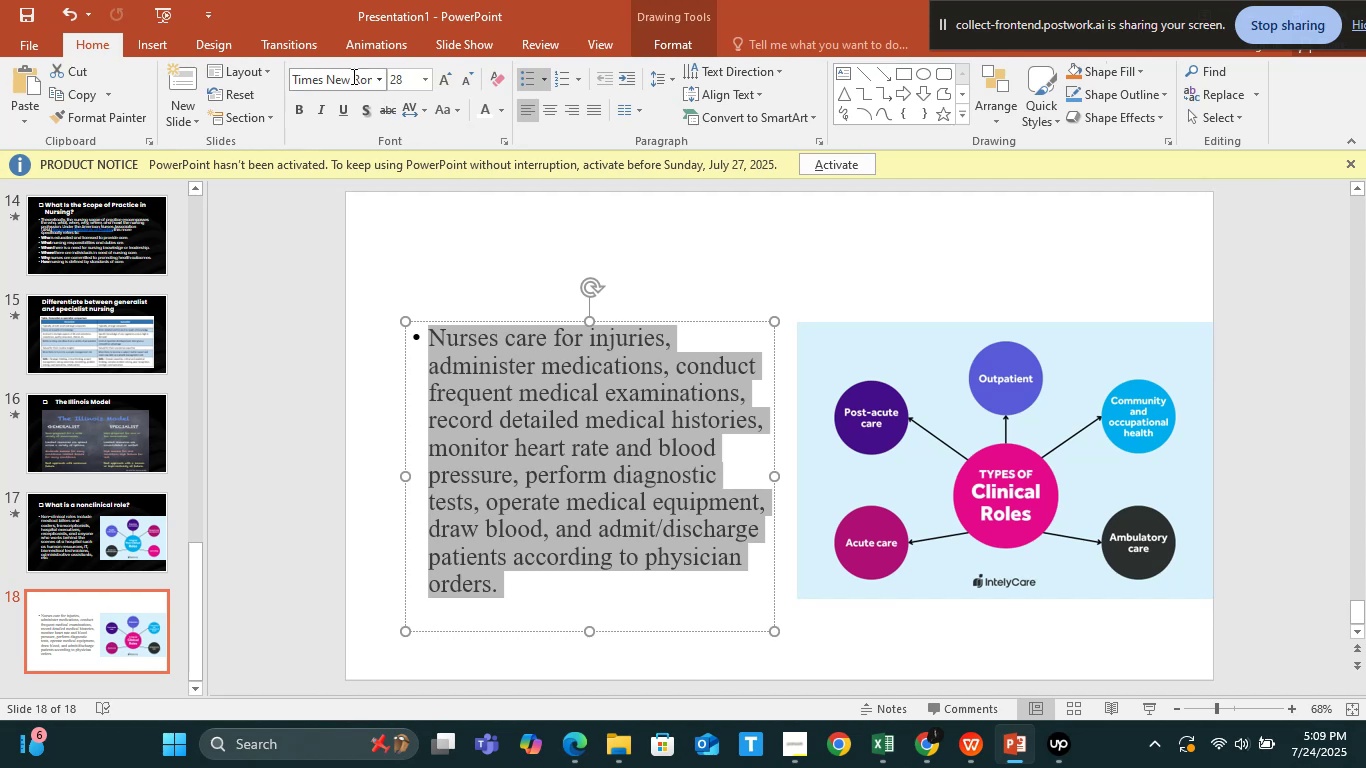 
left_click([352, 76])
 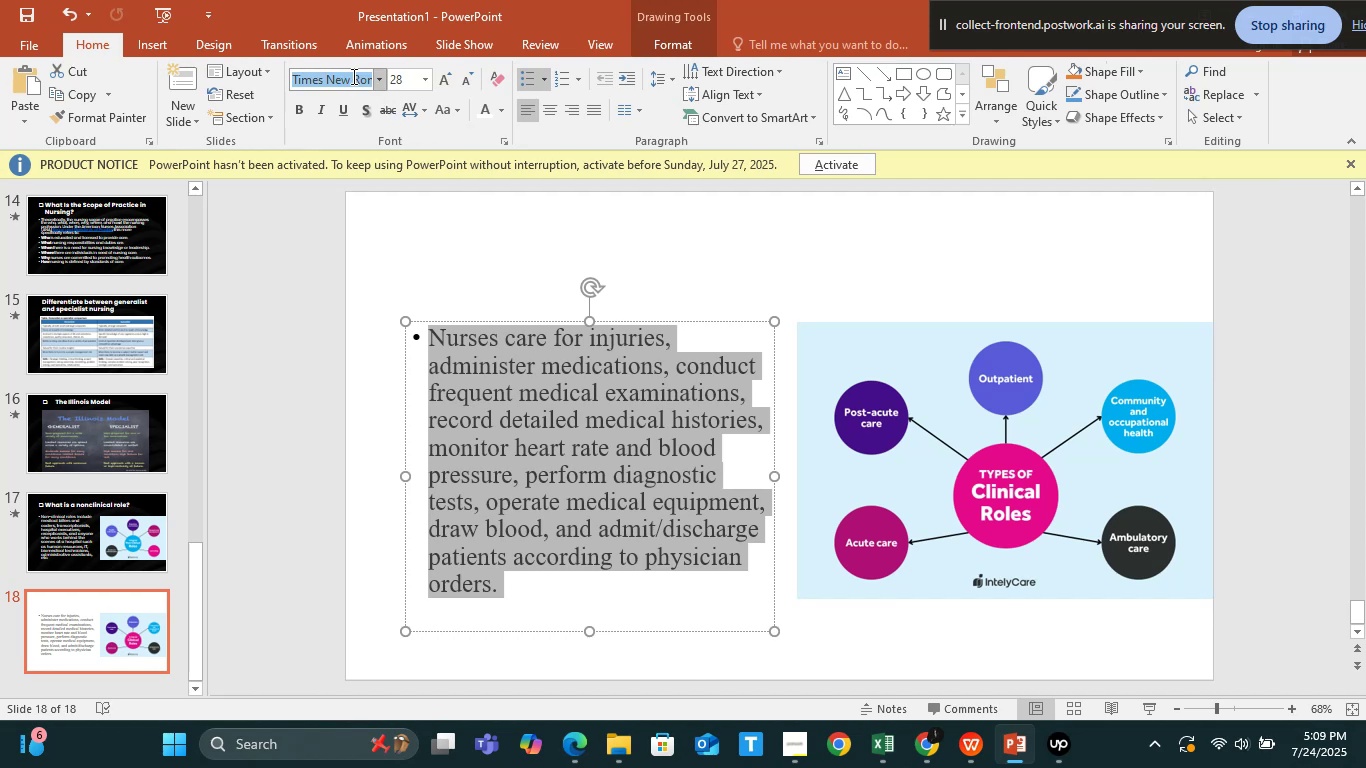 
type(po)
 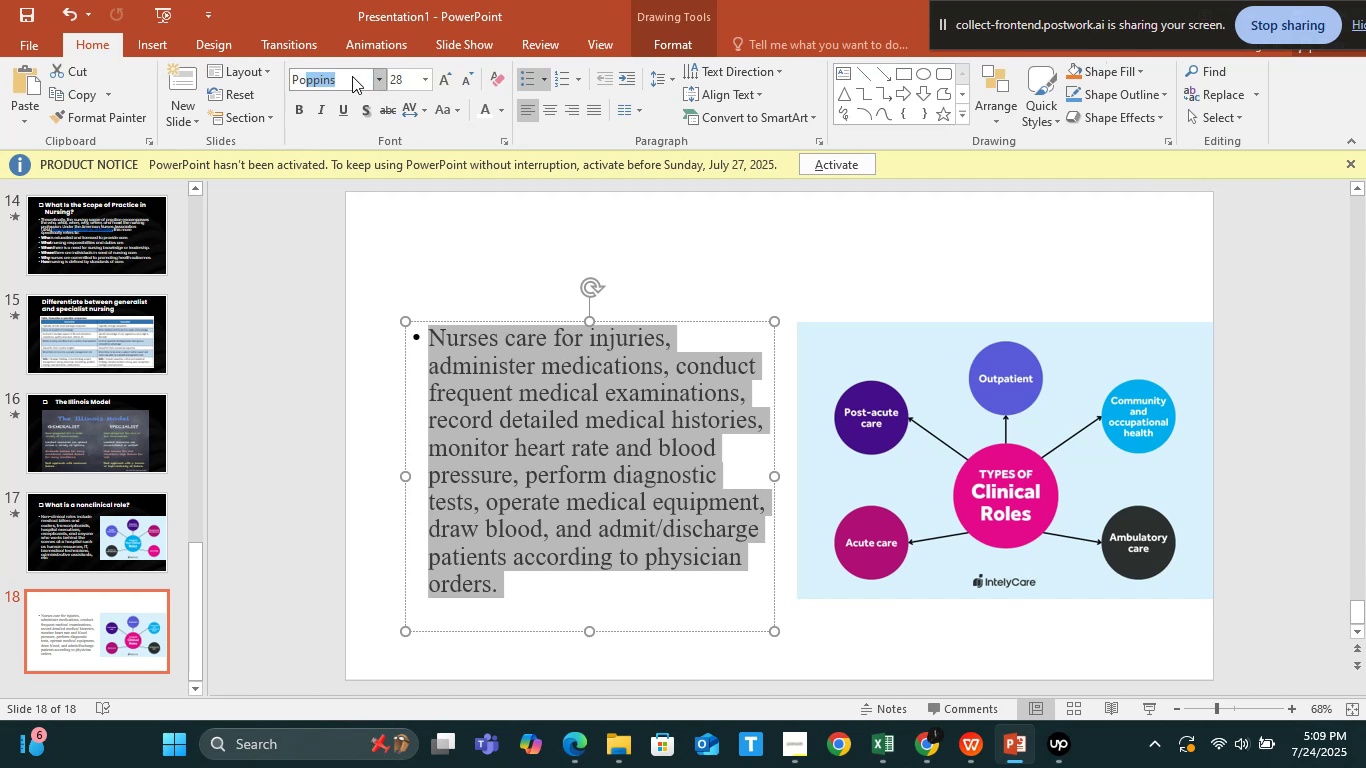 
key(Enter)
 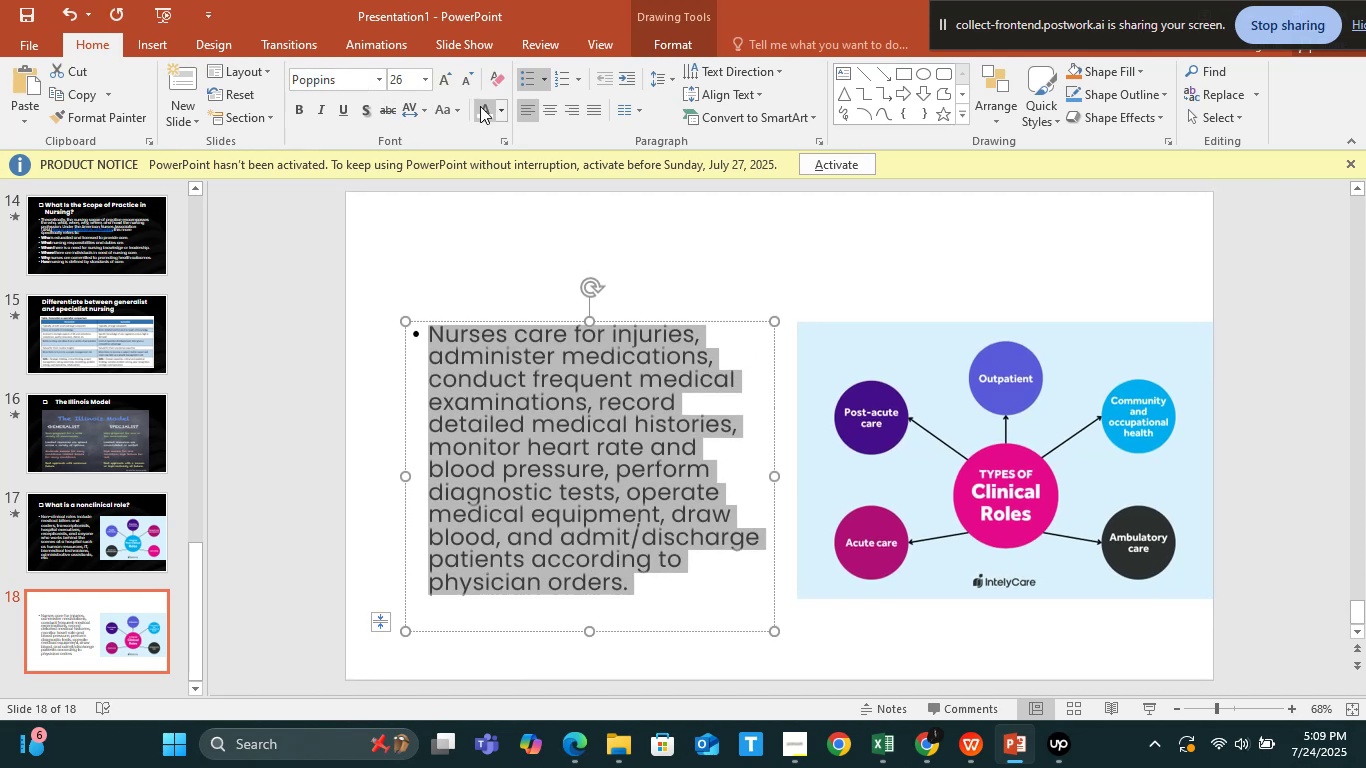 
left_click([480, 106])
 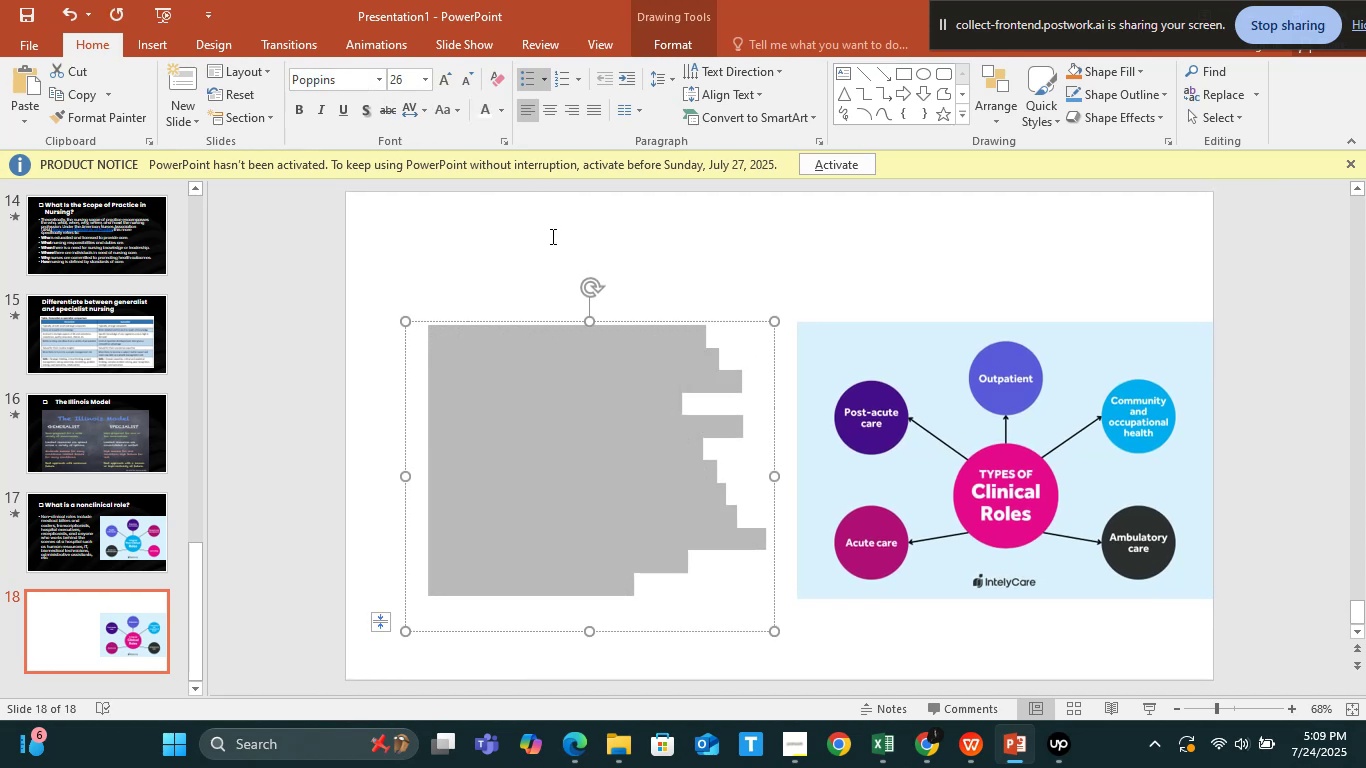 
left_click([551, 236])
 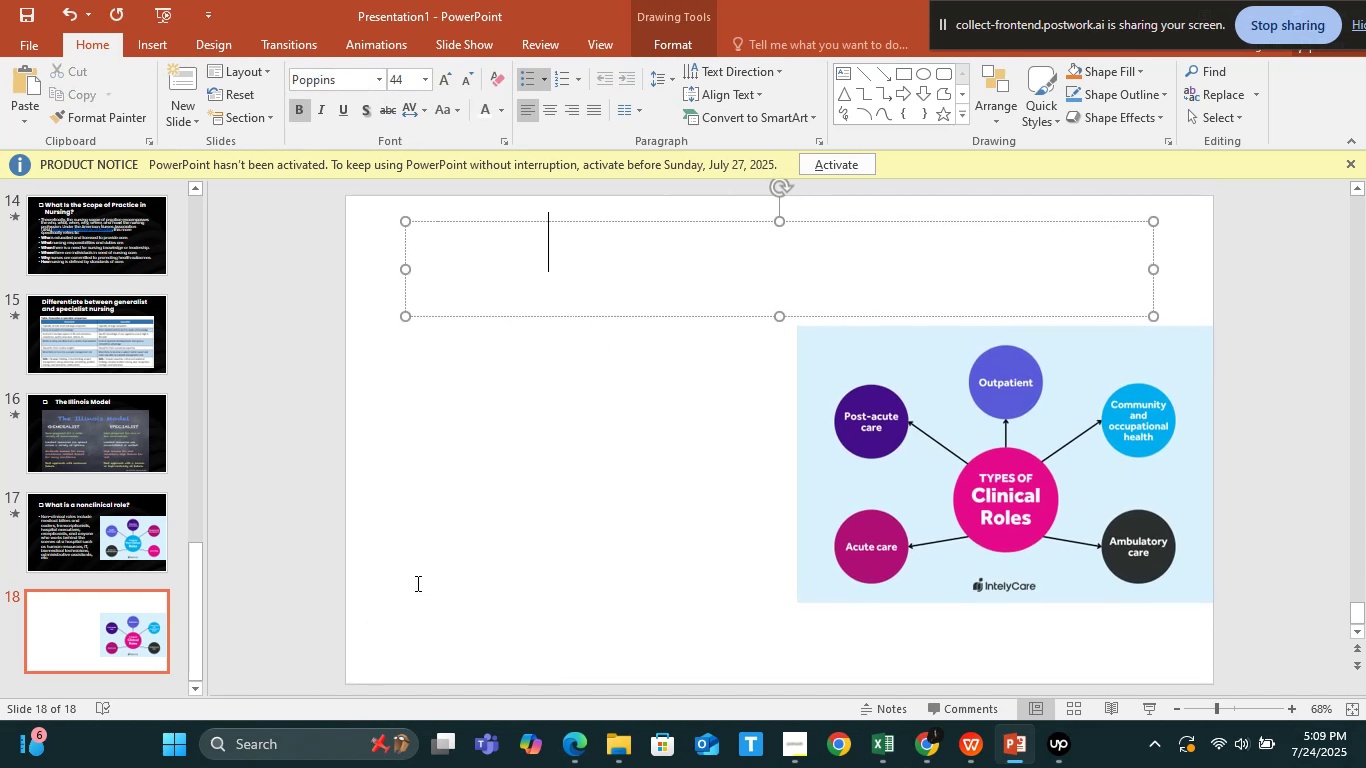 
left_click([397, 565])
 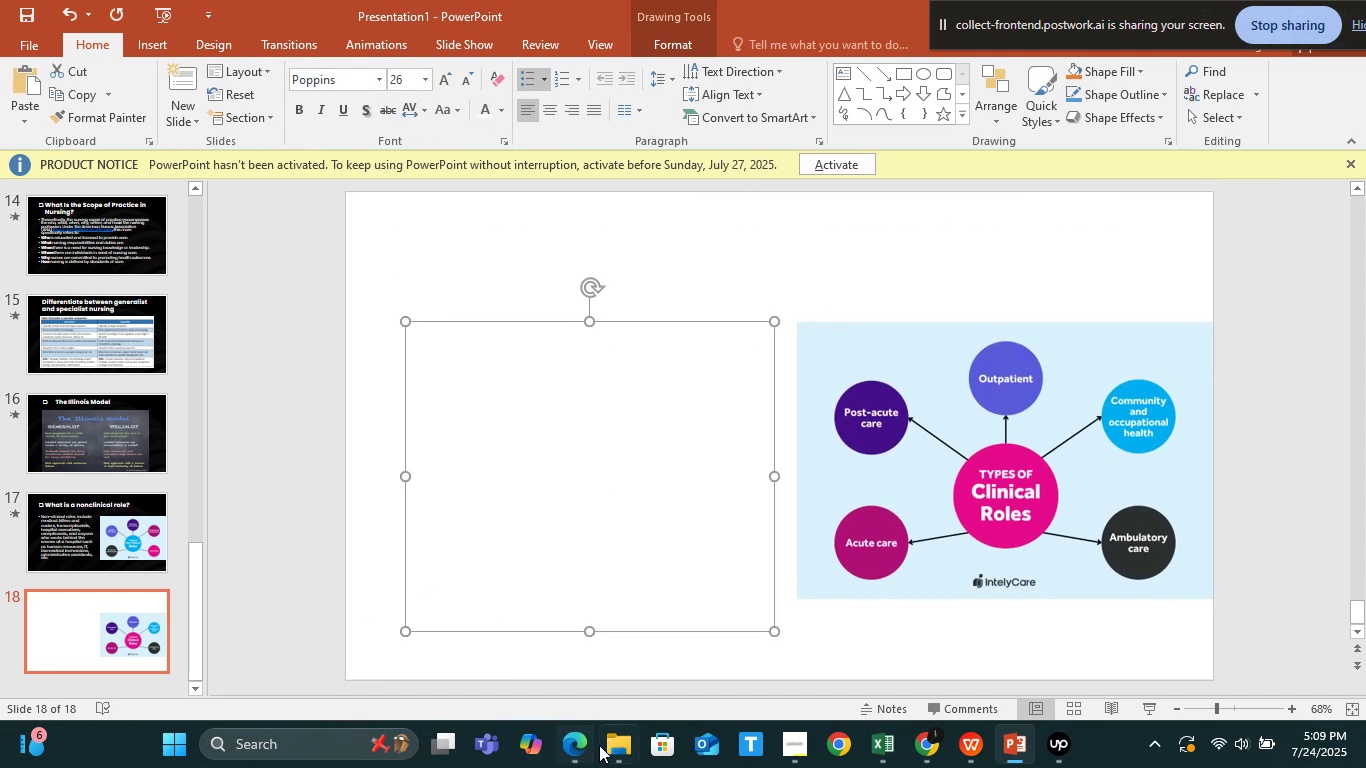 
left_click([611, 743])
 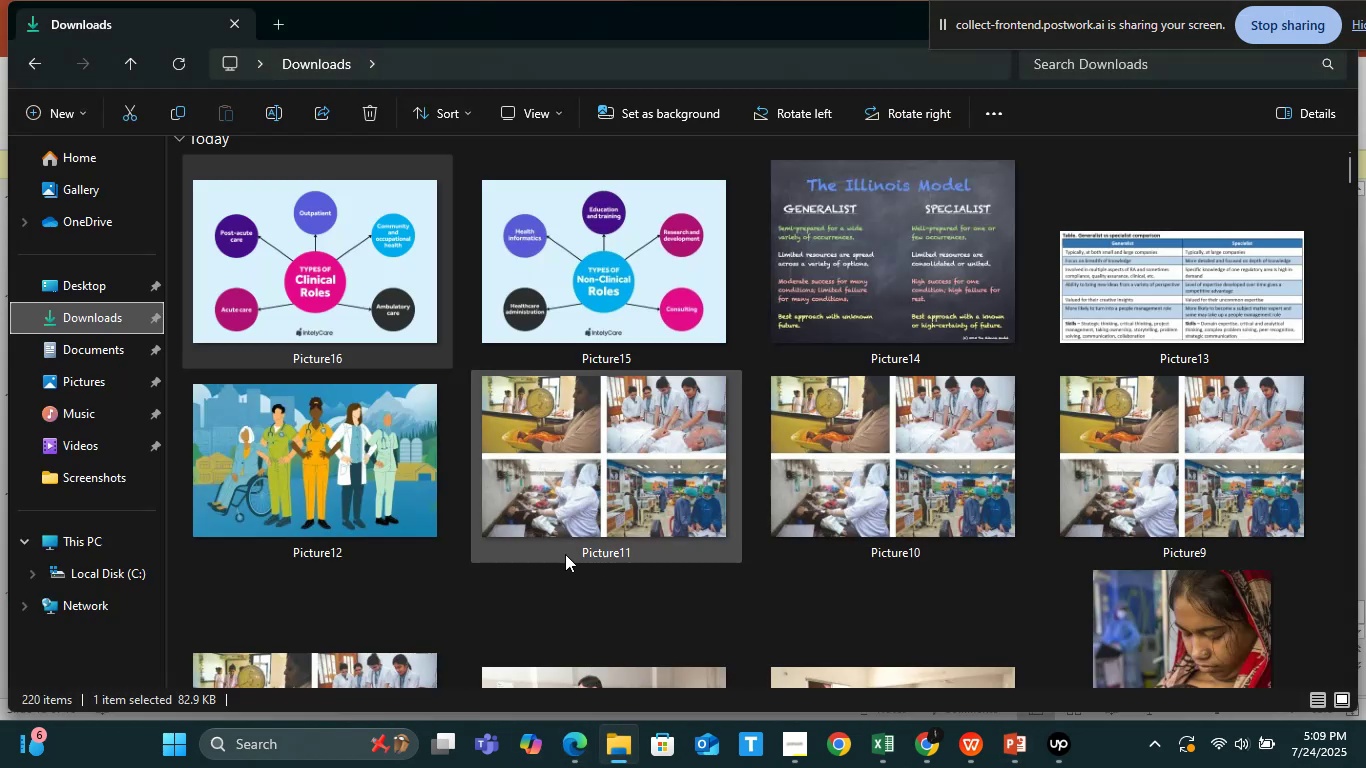 
scroll: coordinate [1065, 383], scroll_direction: down, amount: 4.0
 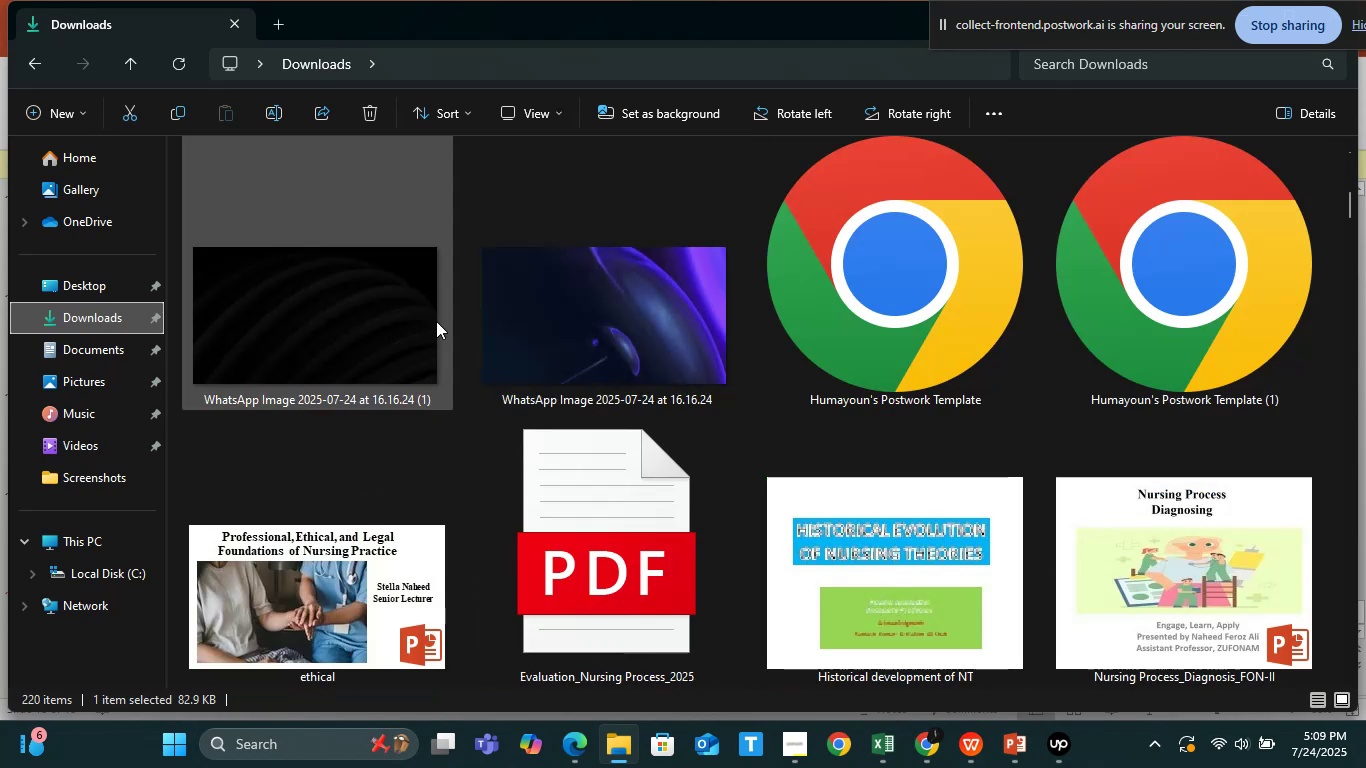 
left_click_drag(start_coordinate=[346, 308], to_coordinate=[823, 451])
 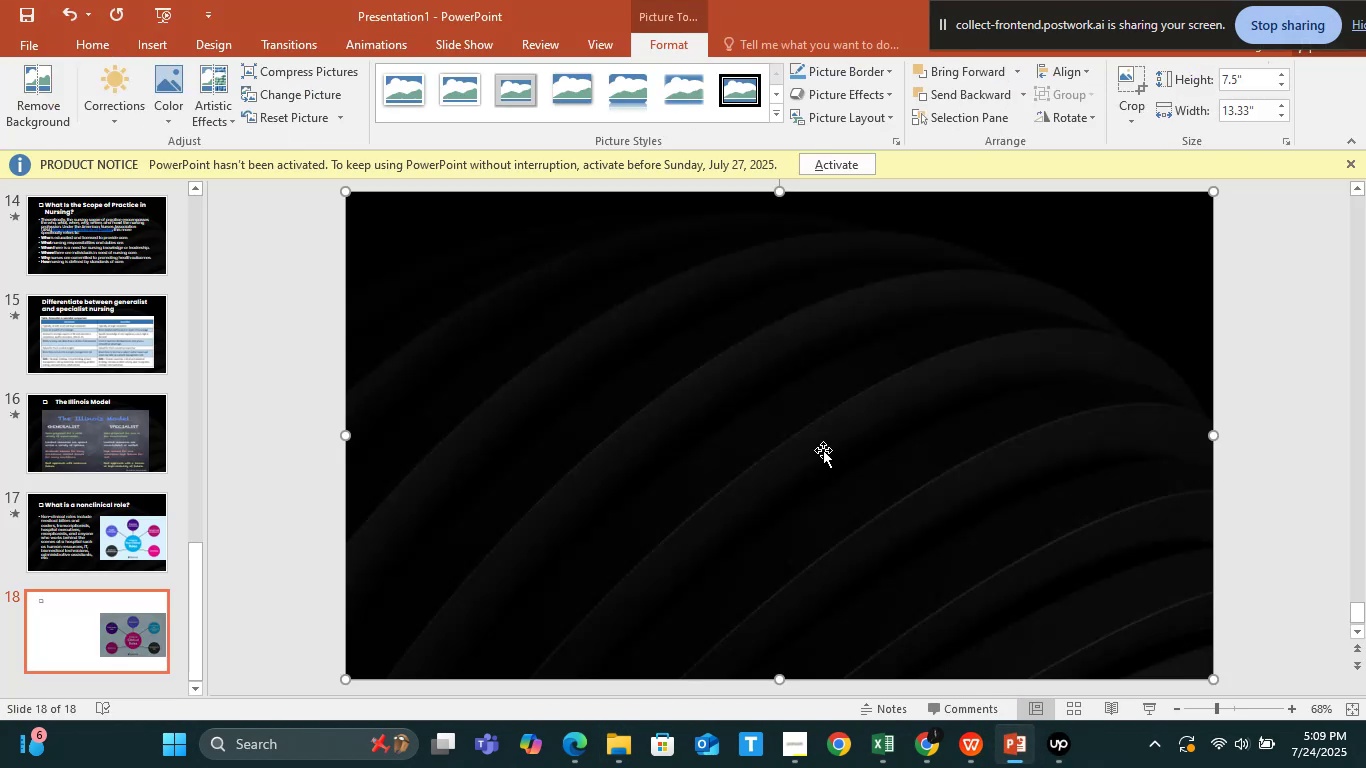 
right_click([822, 450])
 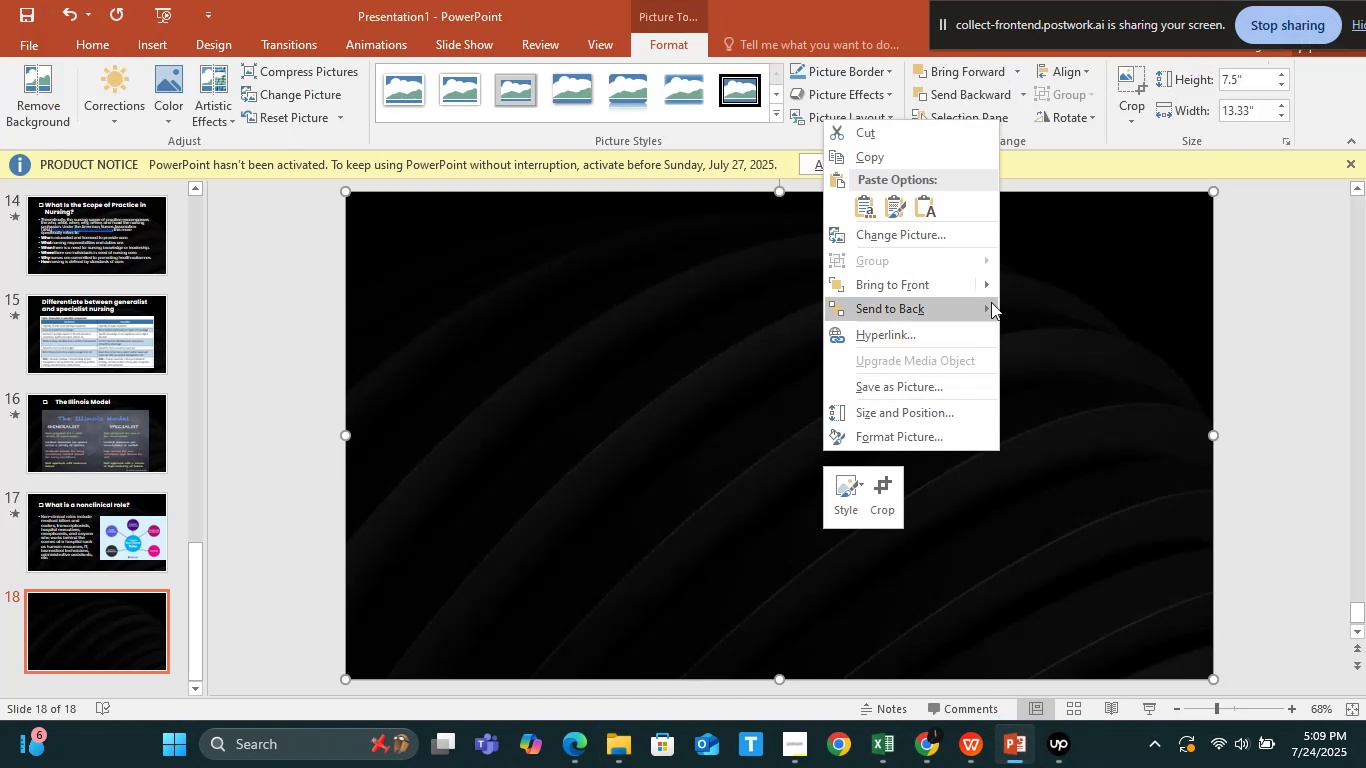 
left_click([1046, 303])
 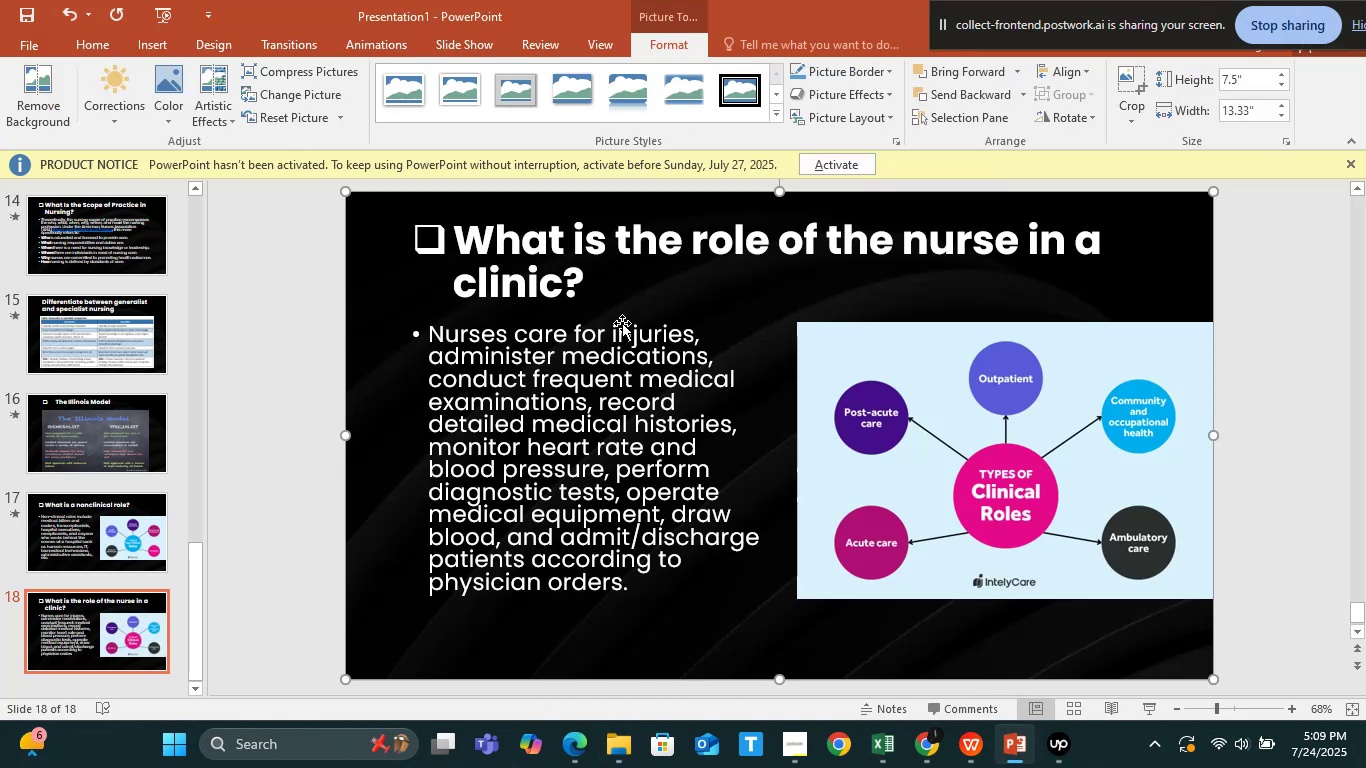 
left_click([614, 378])
 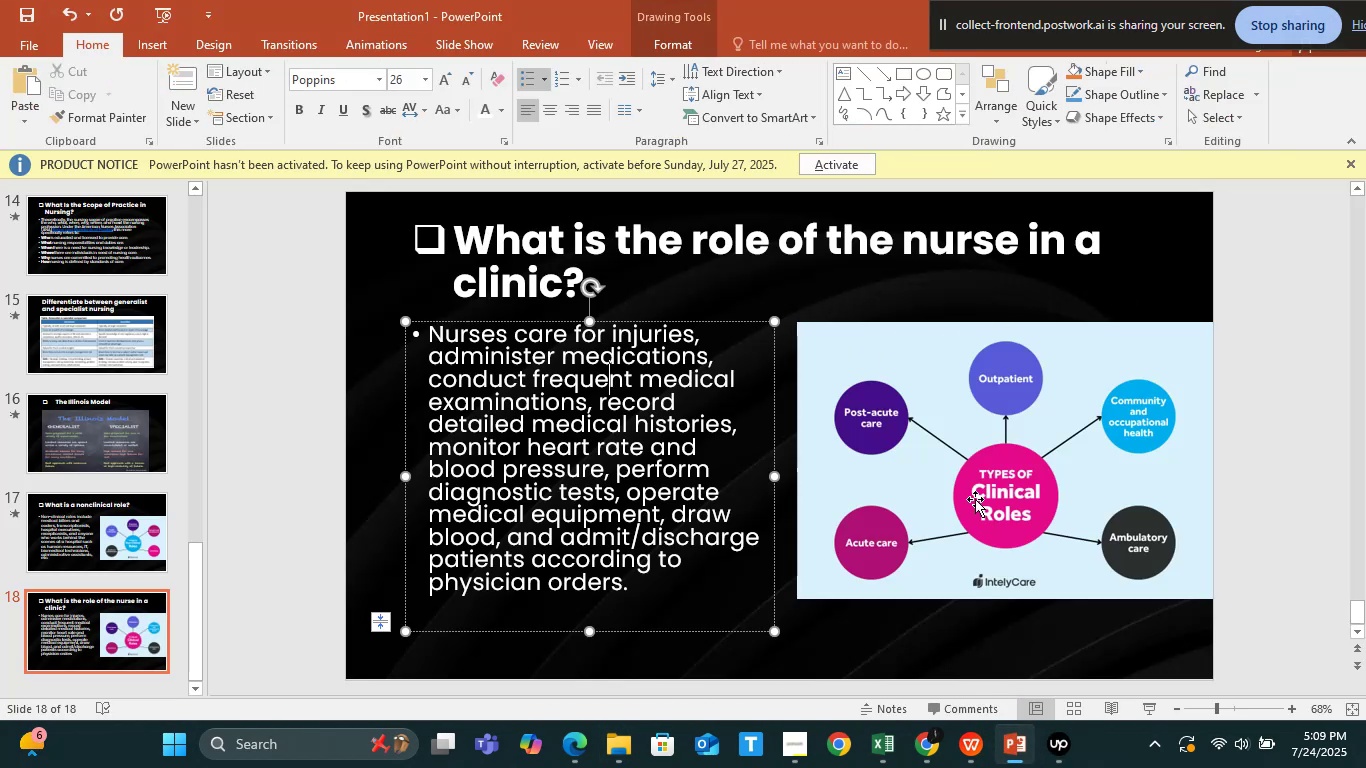 
left_click([975, 499])
 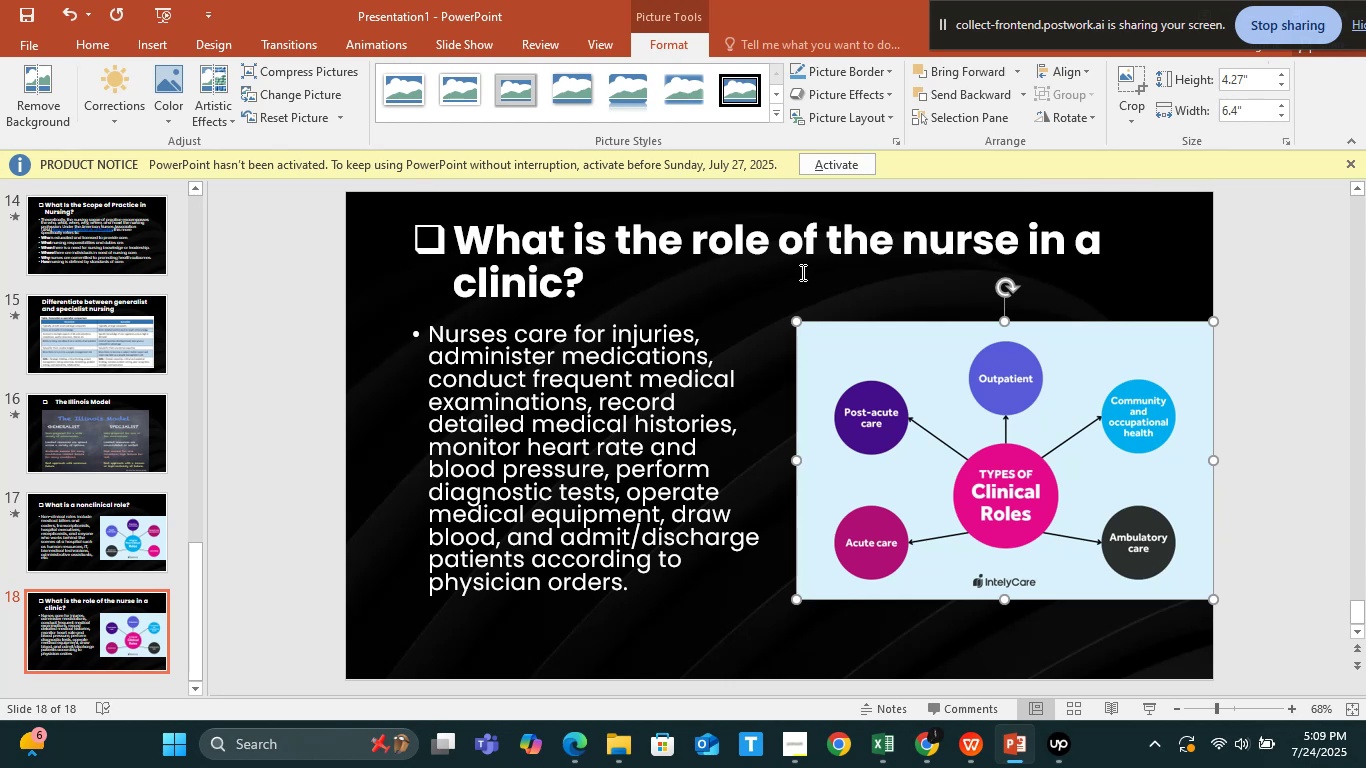 
left_click([800, 270])
 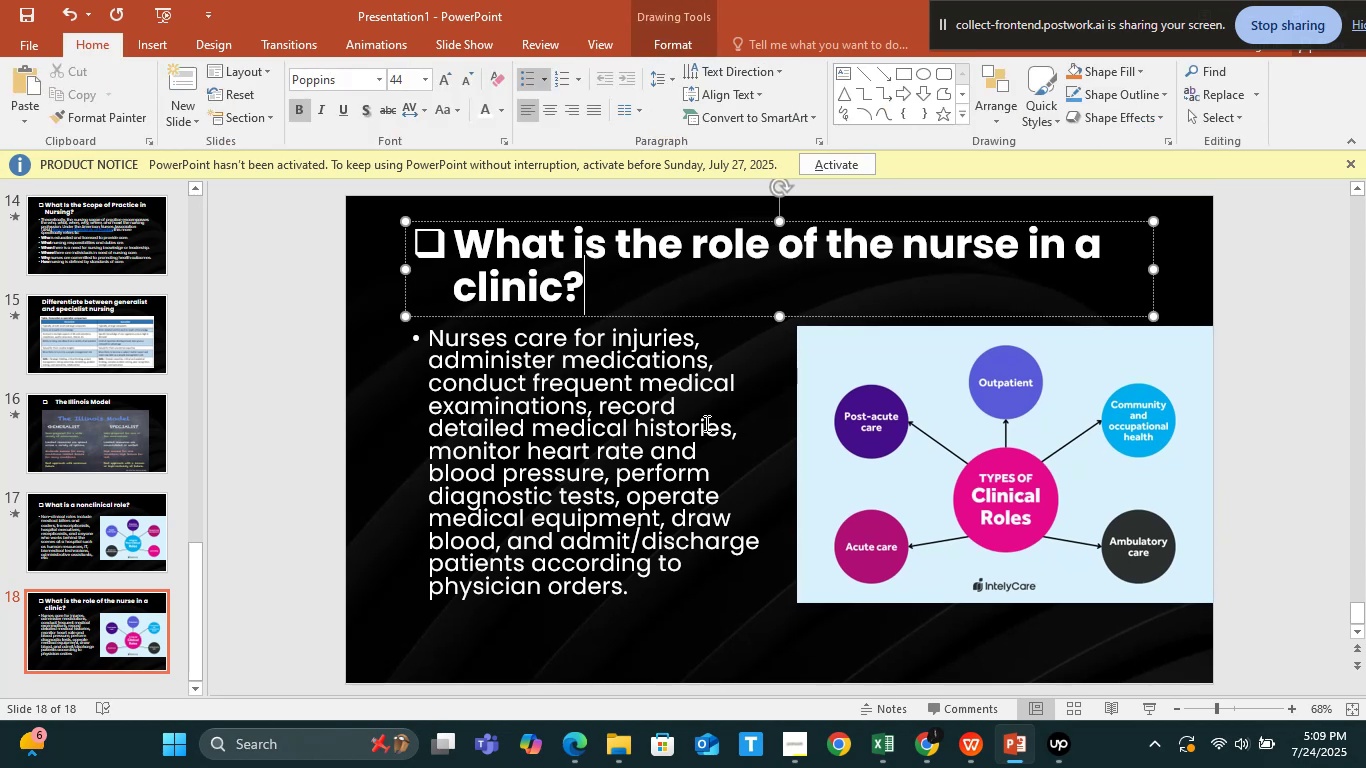 
hold_key(key=ShiftLeft, duration=0.81)
left_click([703, 435])
 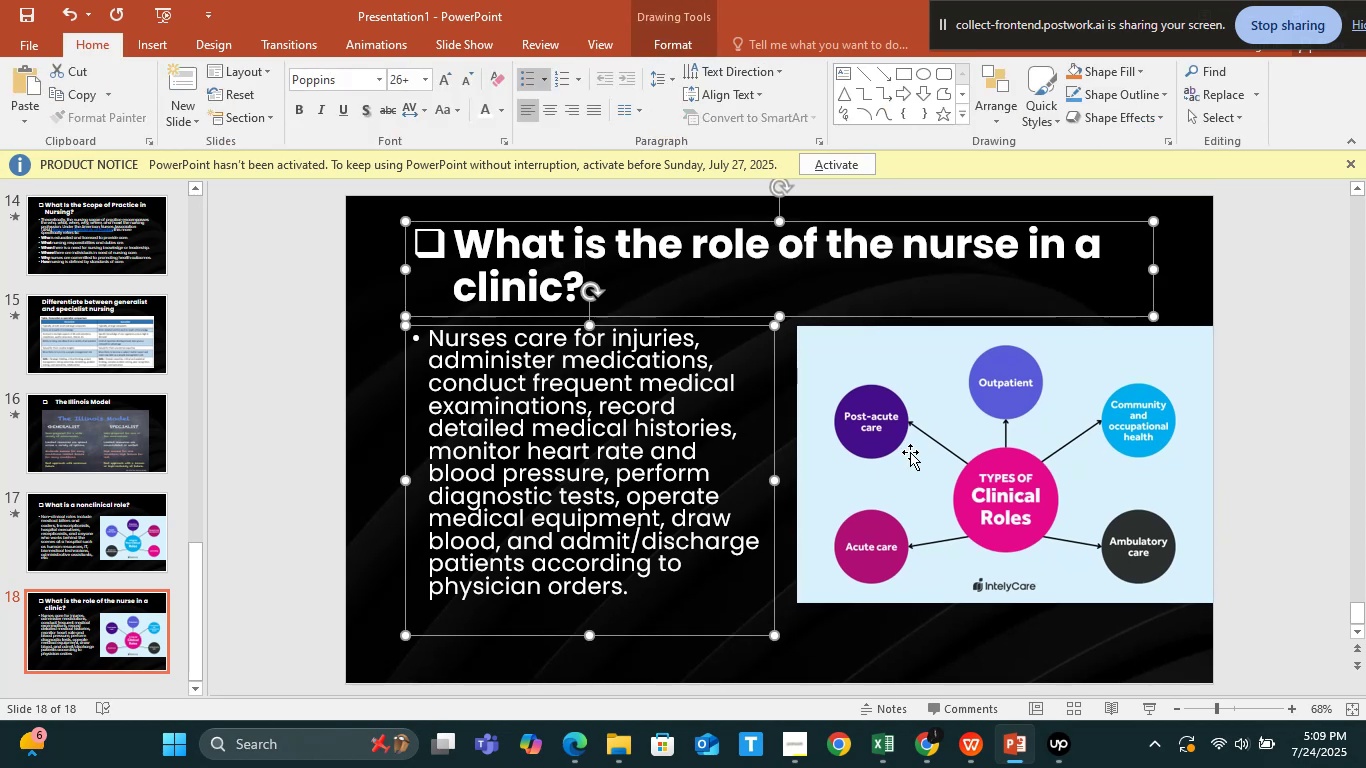 
double_click([910, 452])
 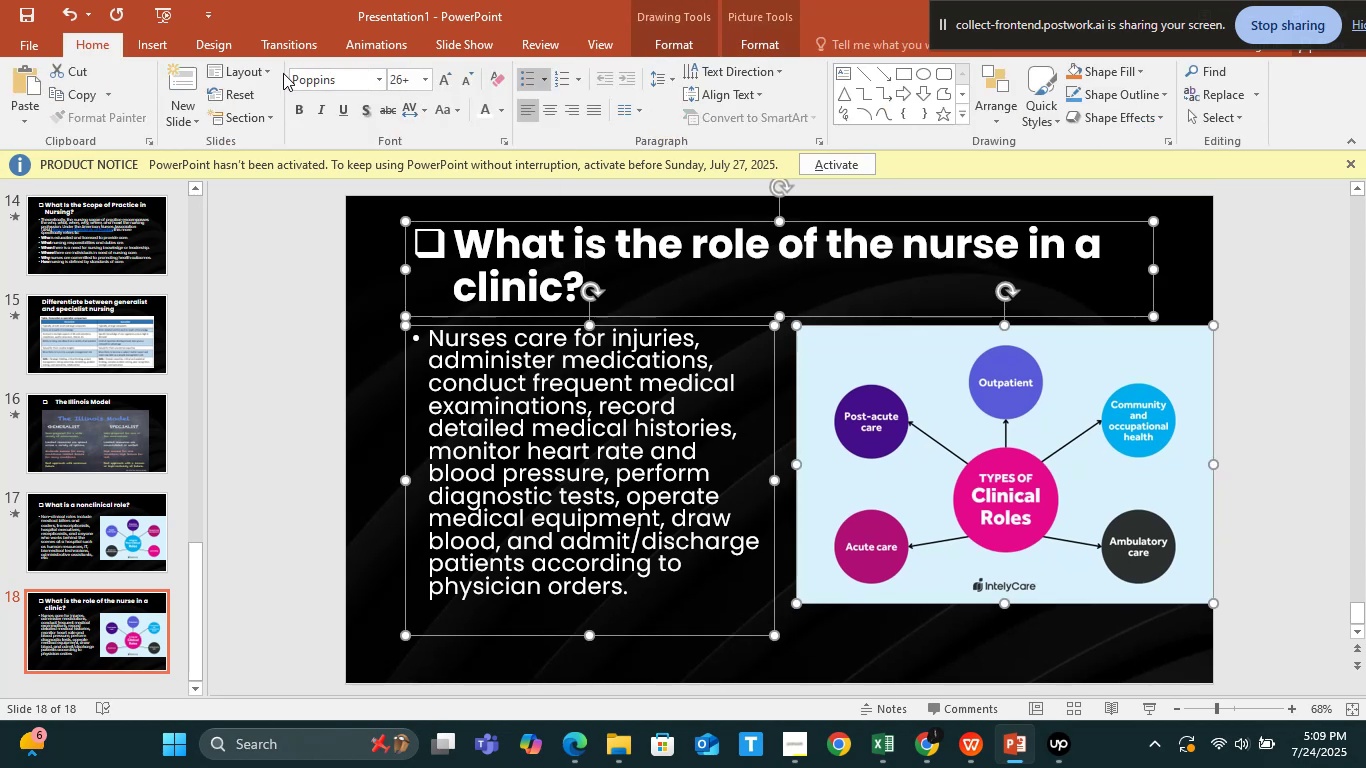 
left_click([278, 54])
 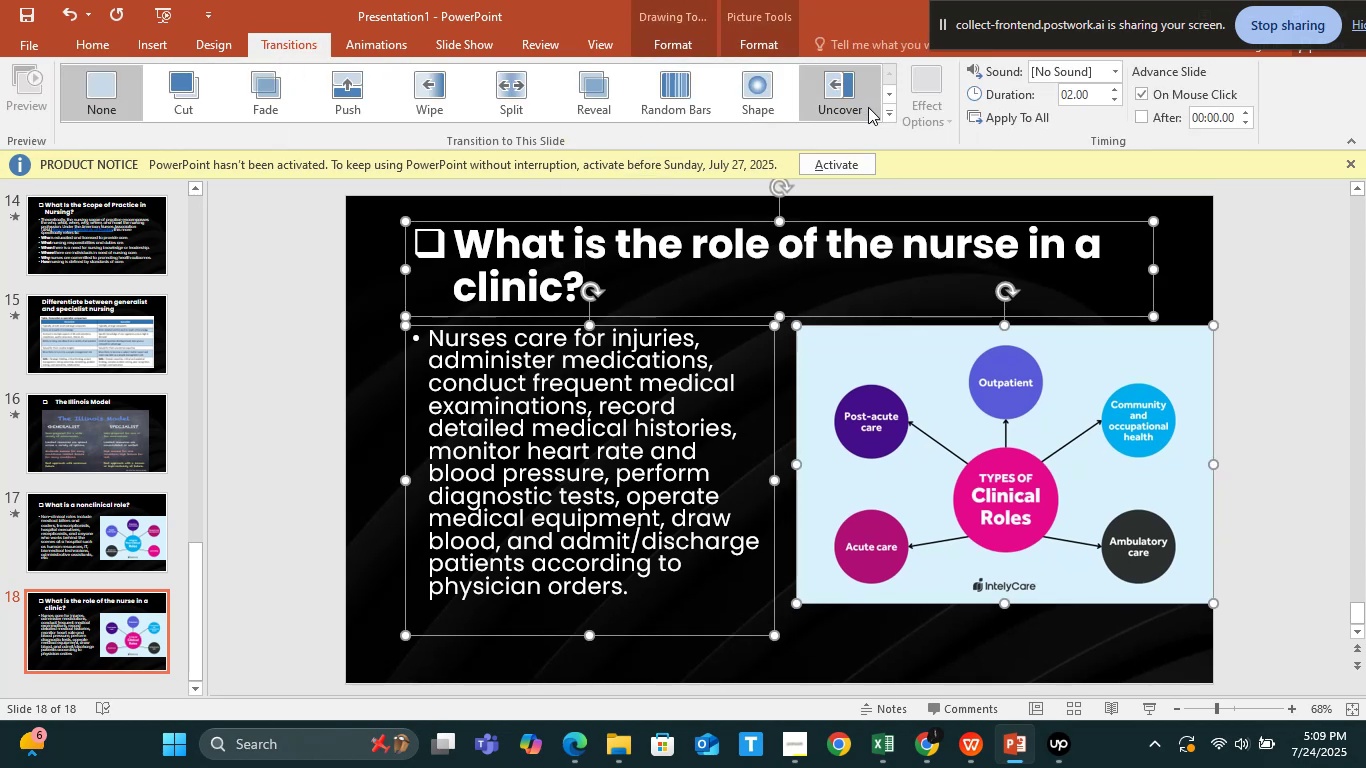 
left_click([884, 107])
 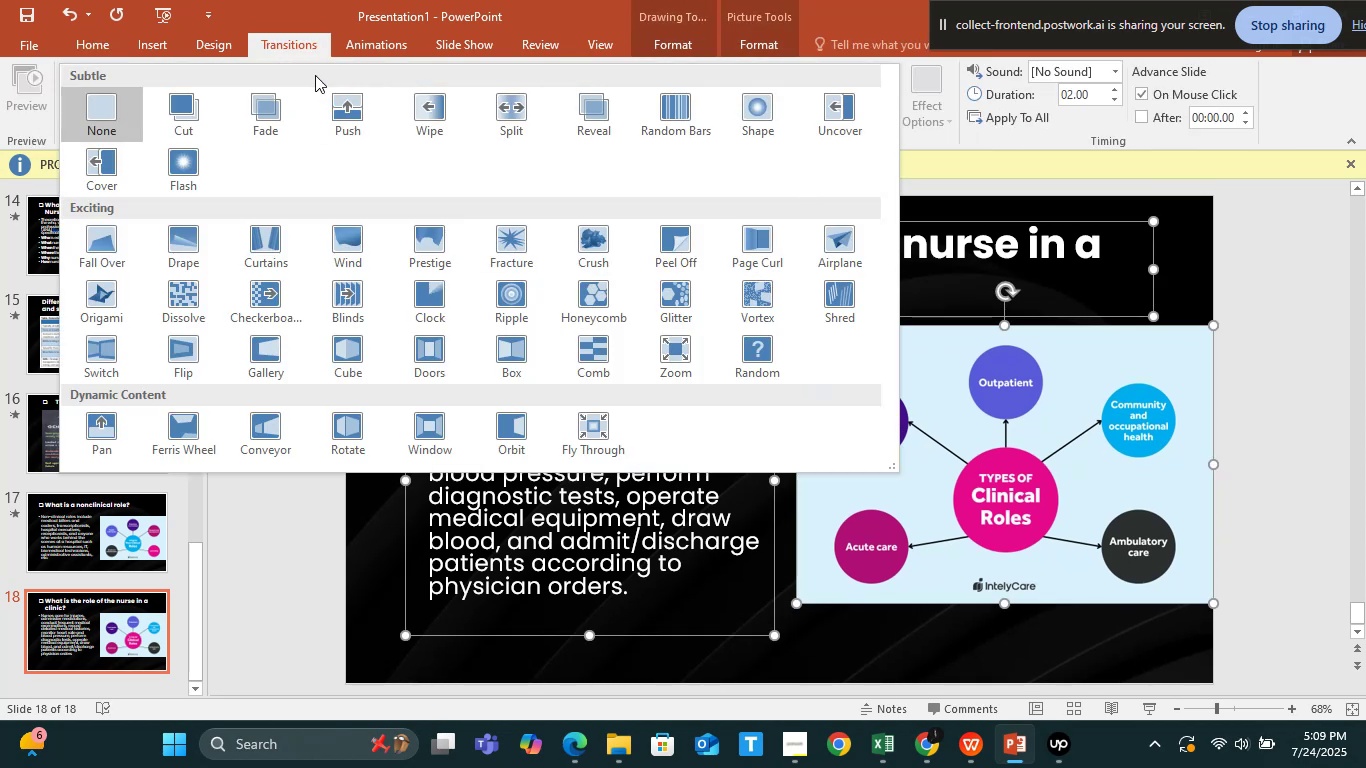 
left_click([386, 49])
 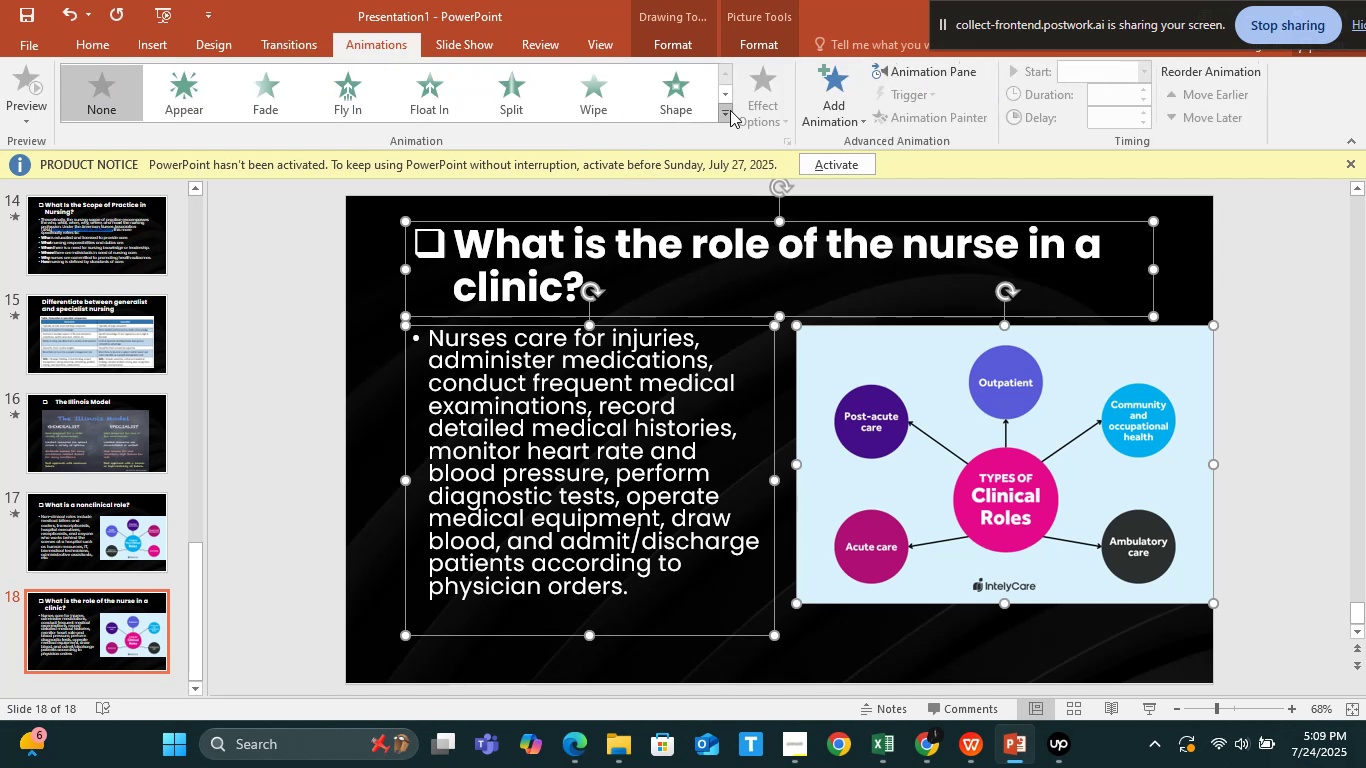 
left_click([715, 107])
 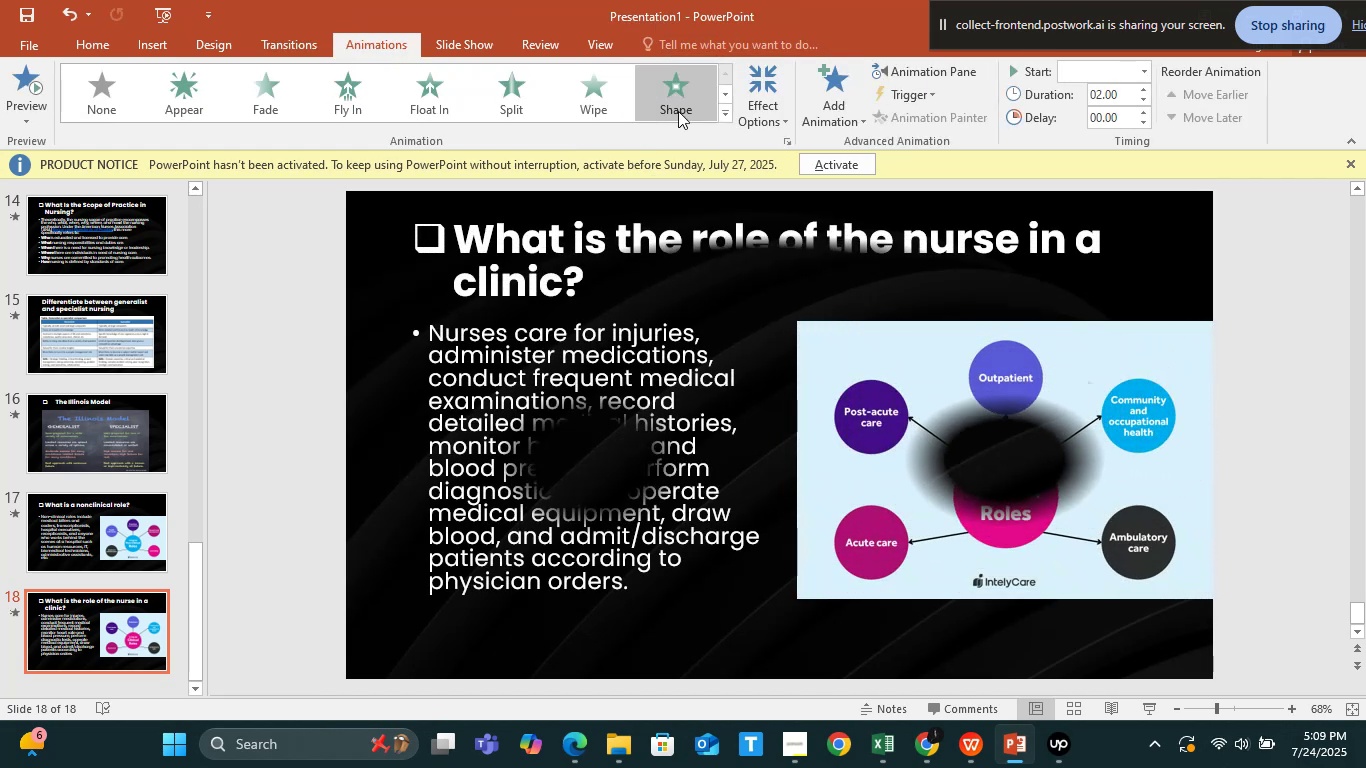 
left_click([574, 100])
 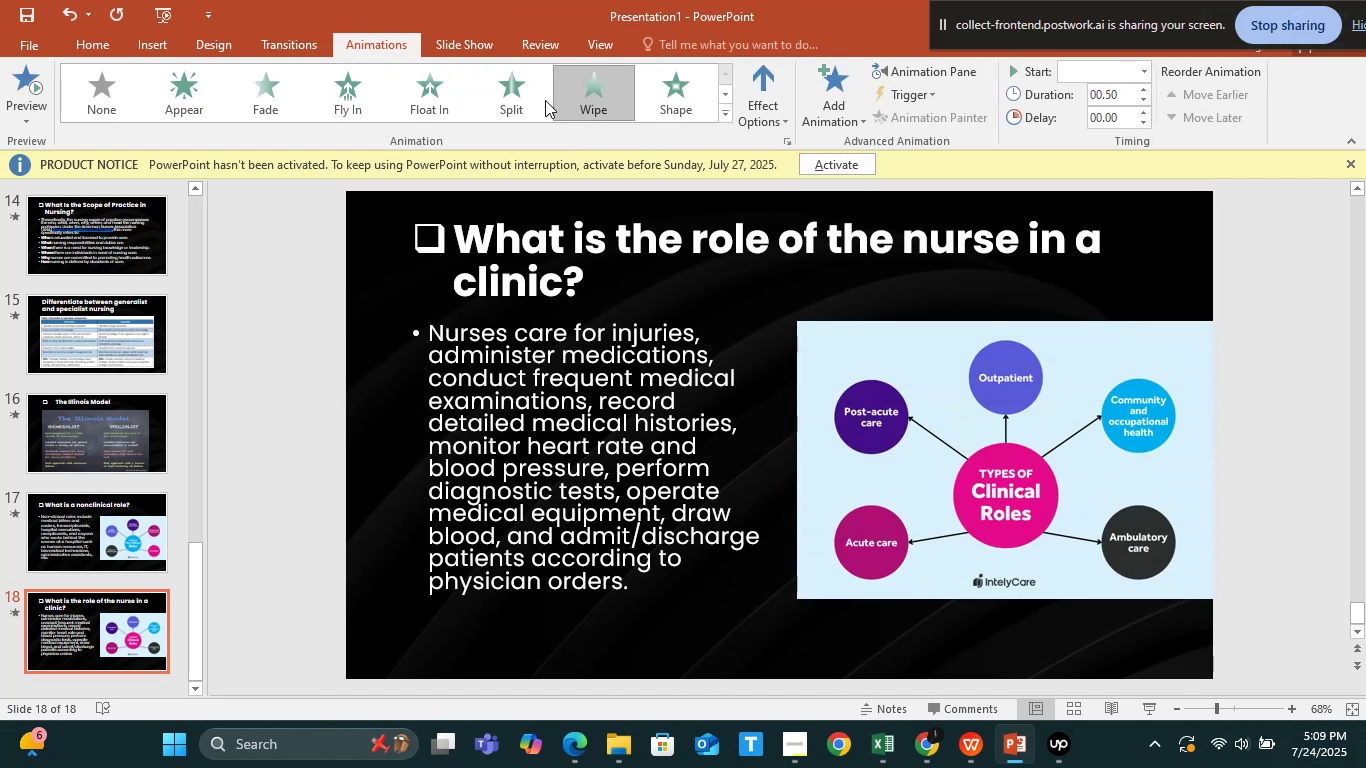 
left_click([525, 100])
 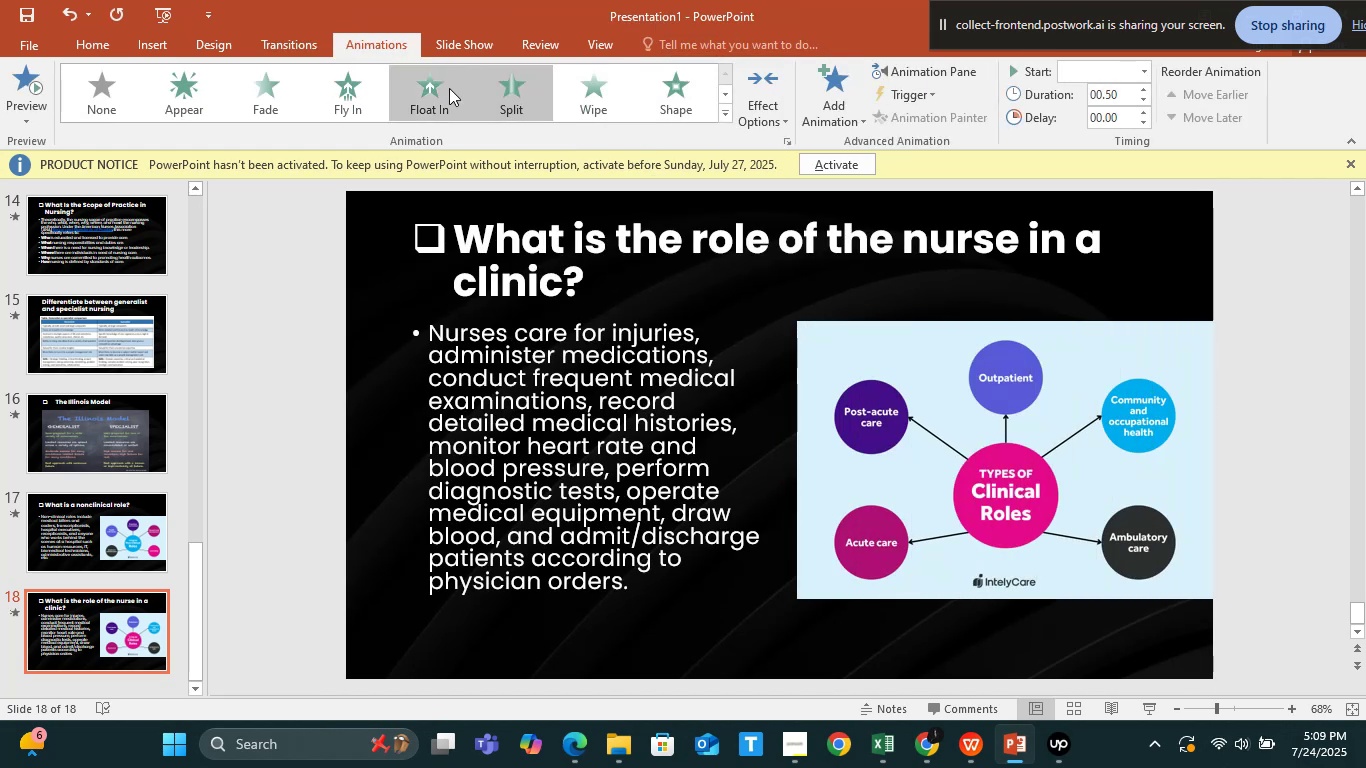 
left_click([449, 88])
 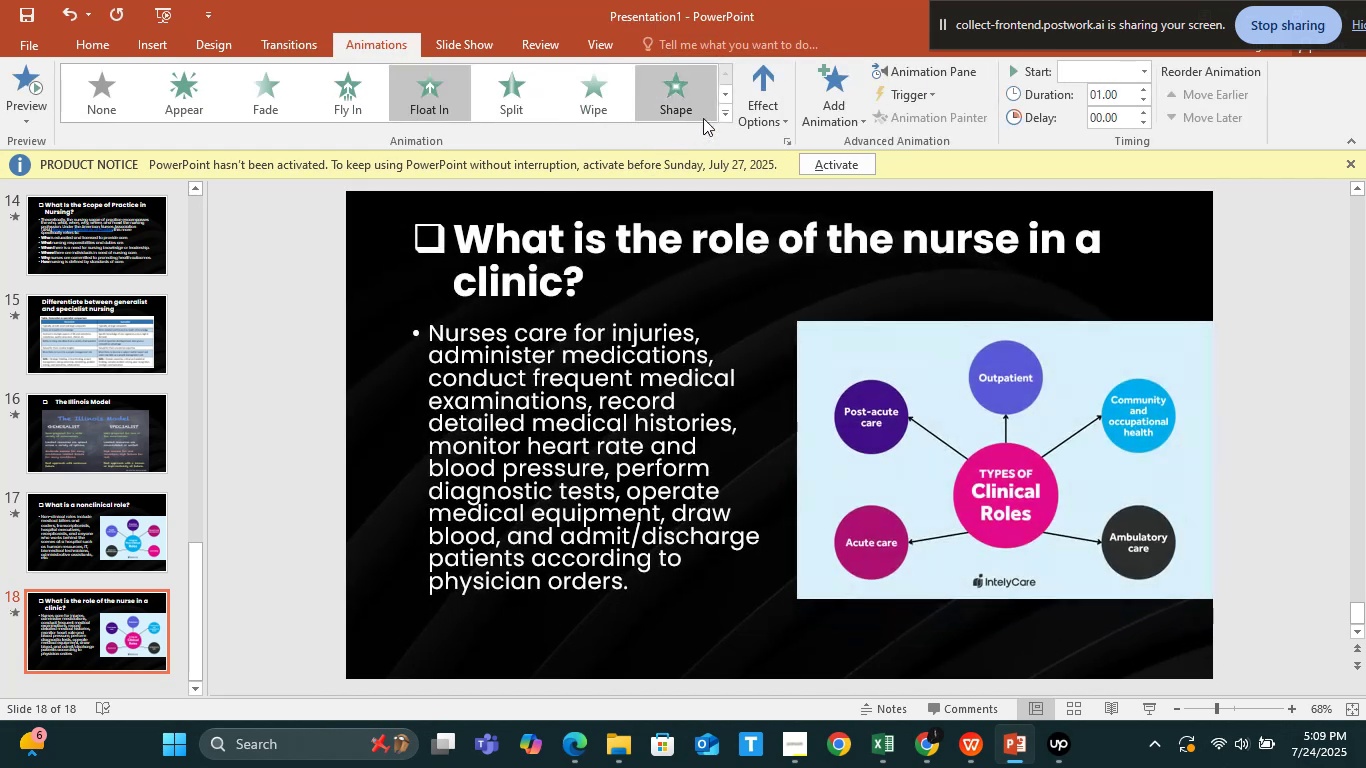 
left_click([727, 113])
 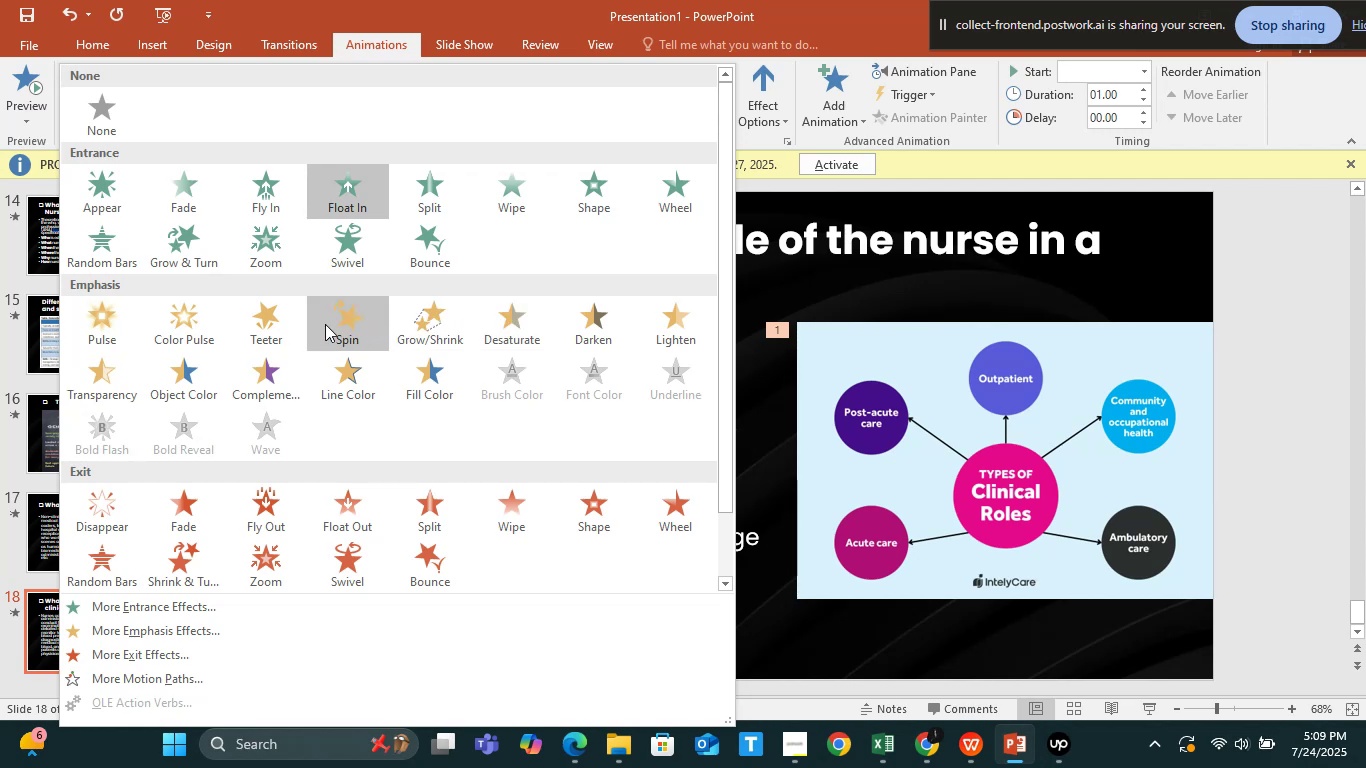 
left_click([186, 324])
 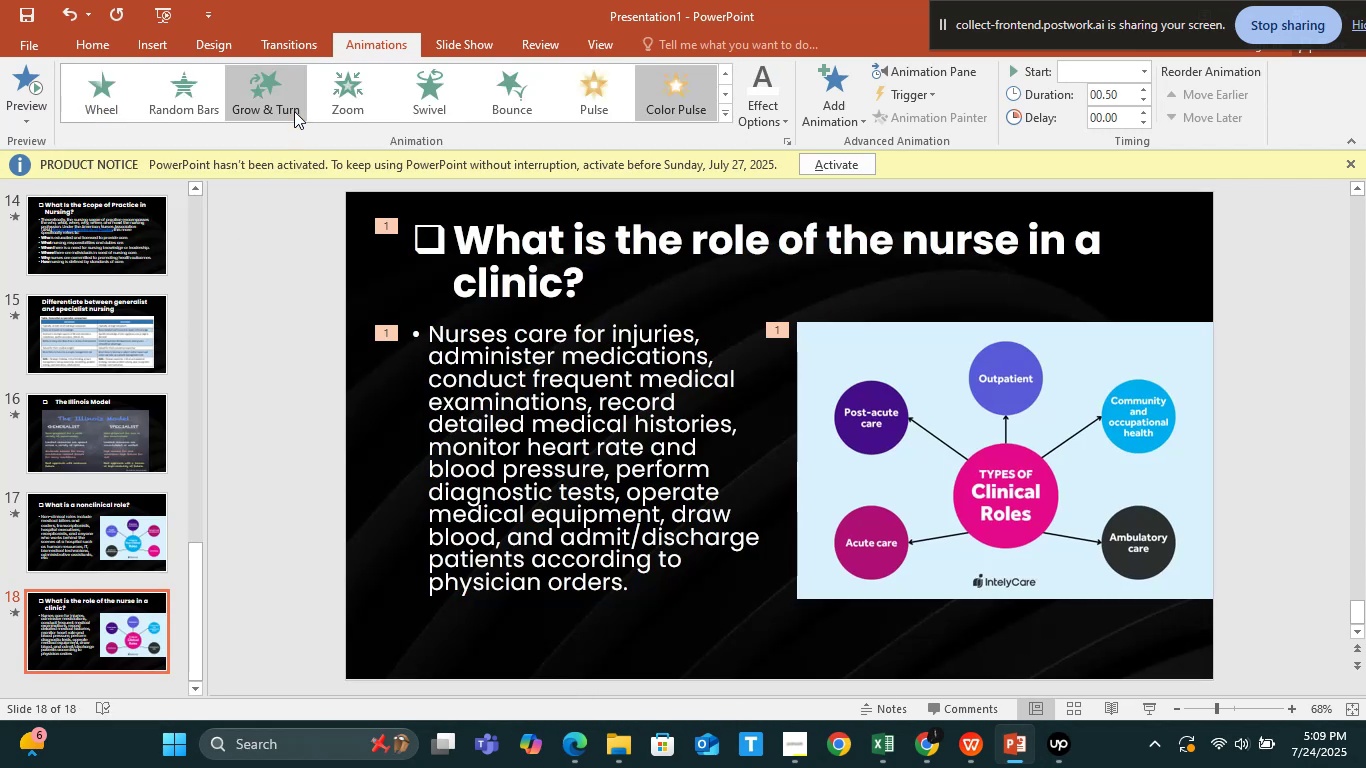 
left_click([193, 99])
 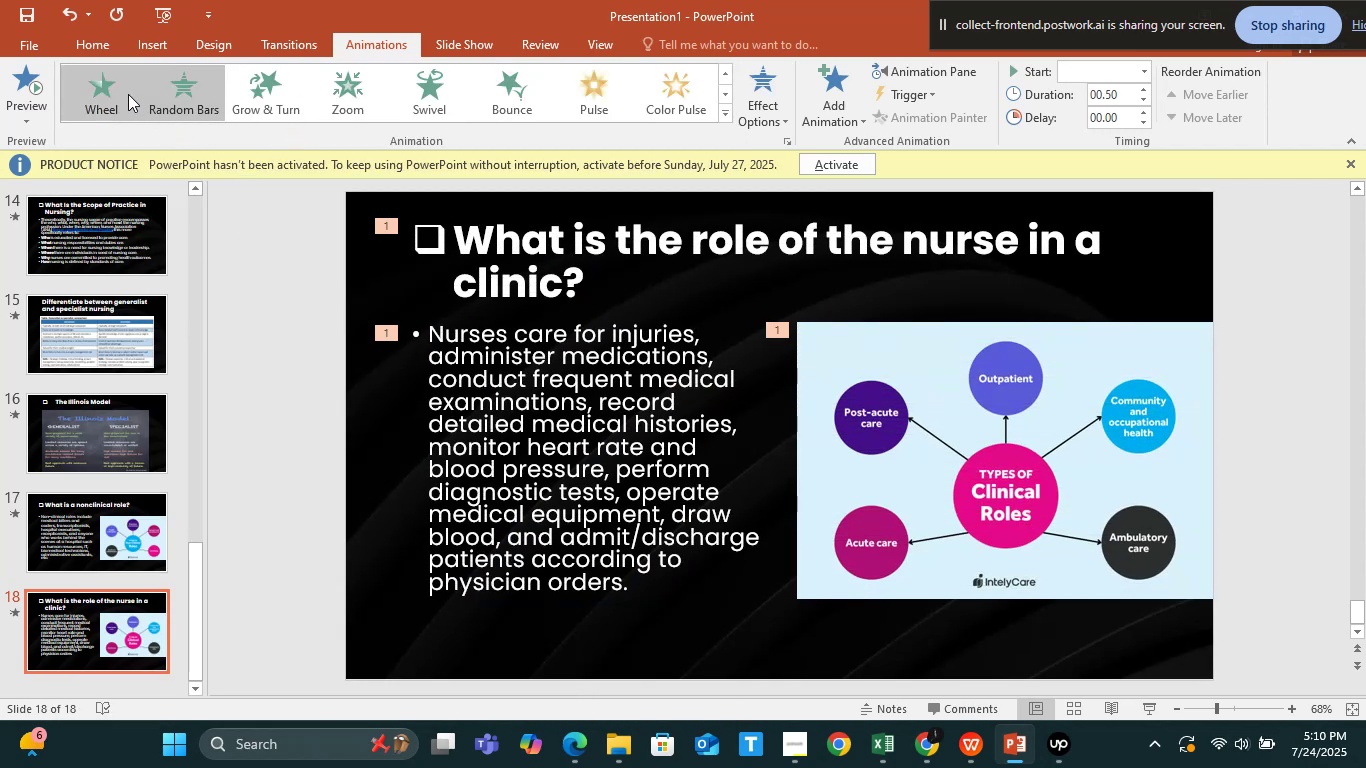 
left_click([128, 94])
 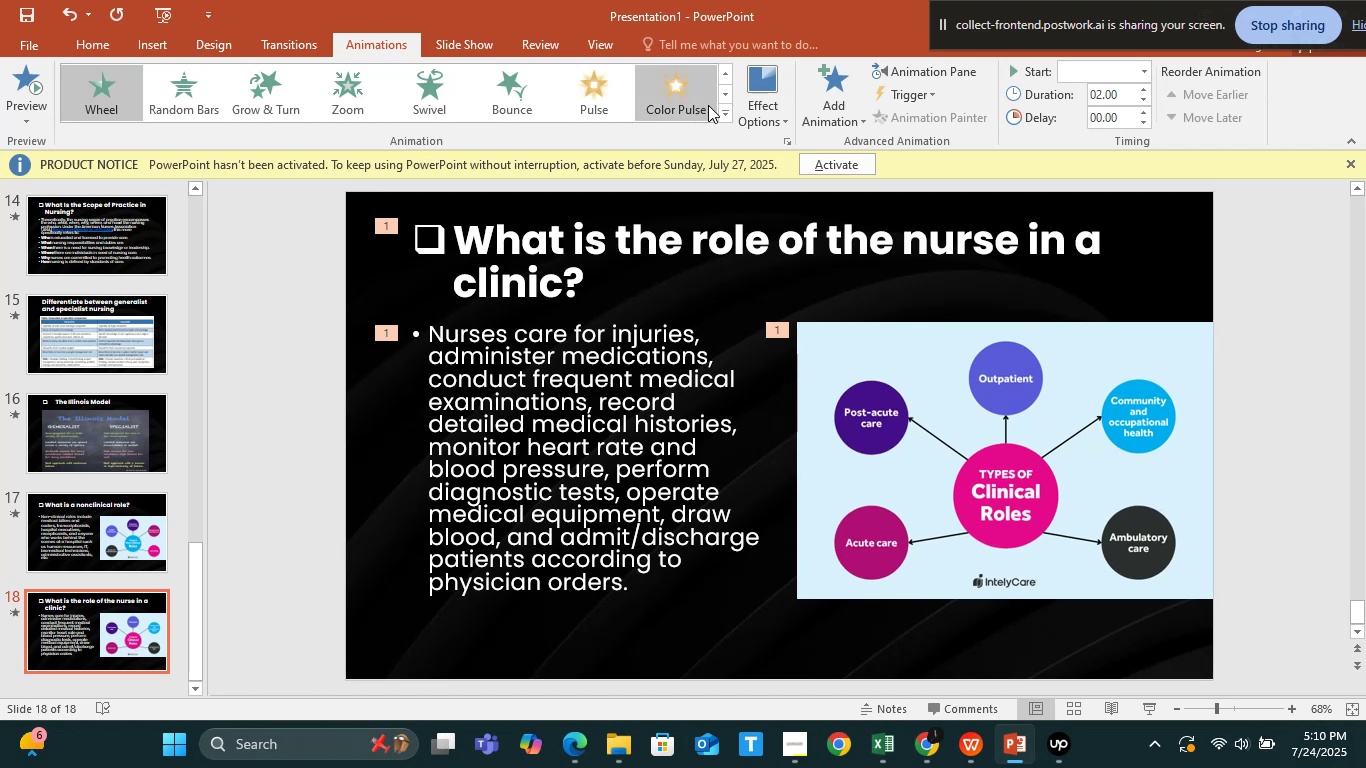 
left_click([719, 114])
 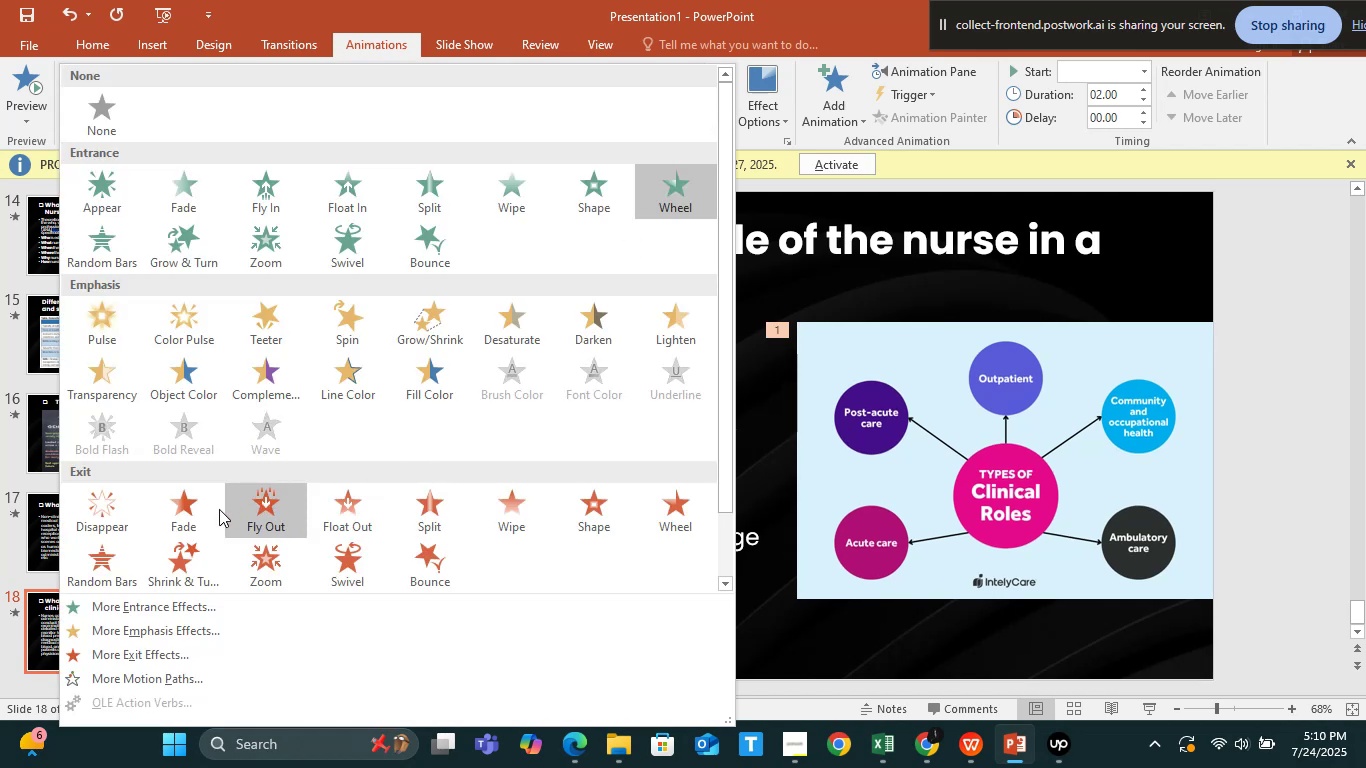 
left_click([187, 557])
 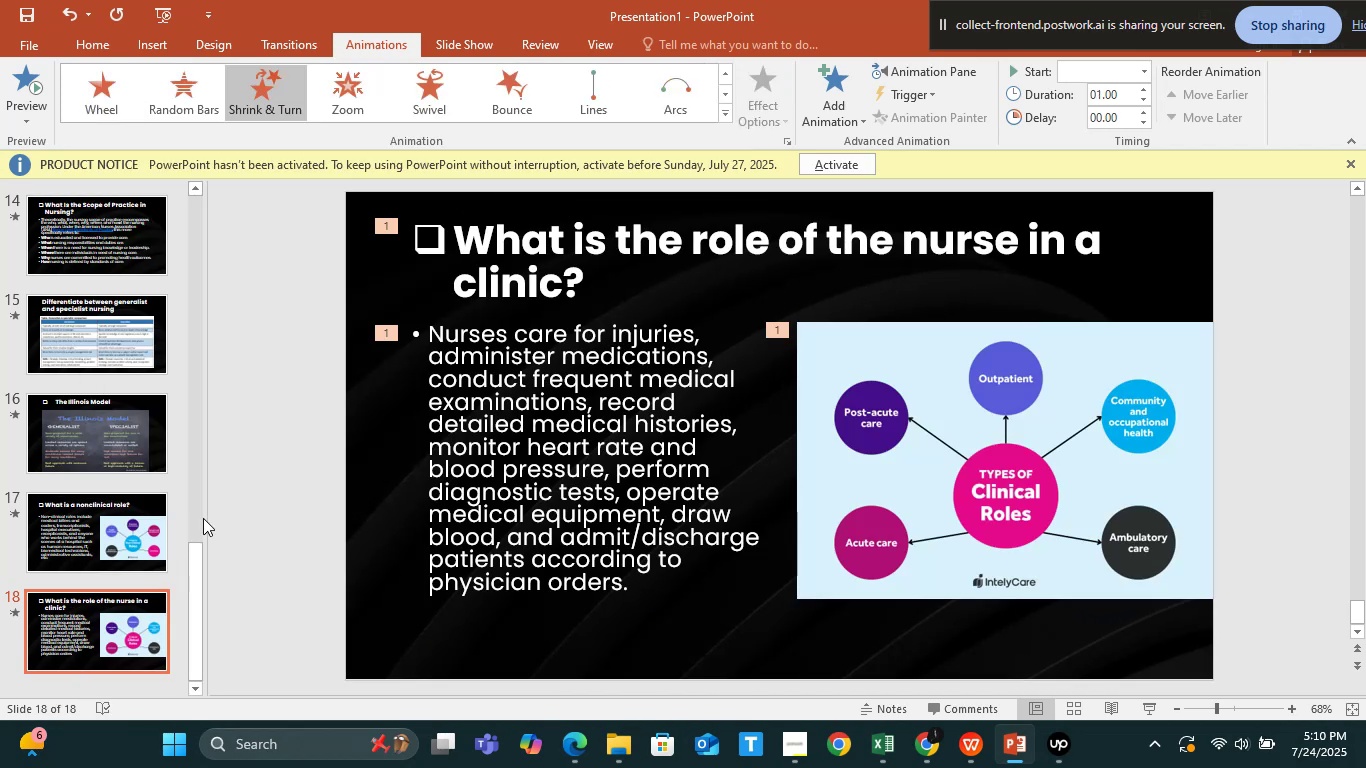 
wait(6.95)
 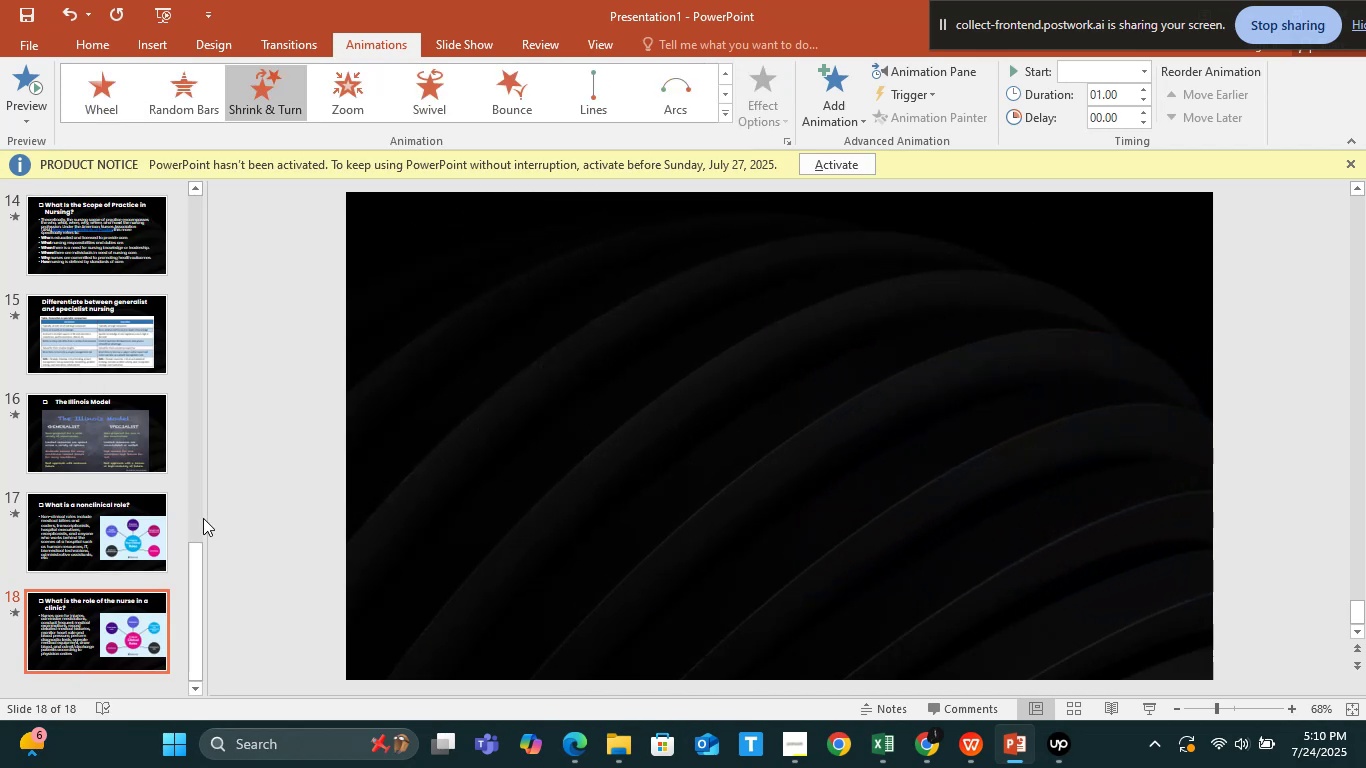 
left_click([964, 740])
 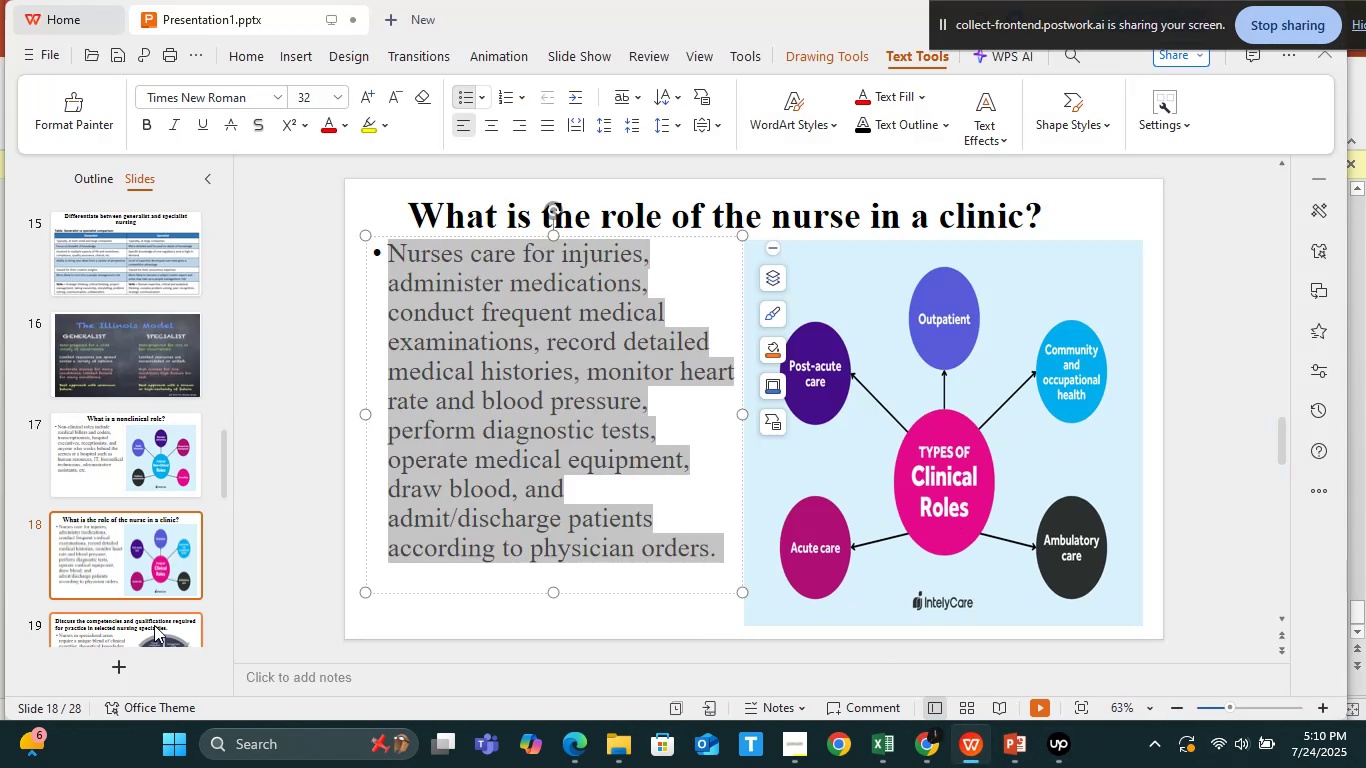 
left_click([152, 622])
 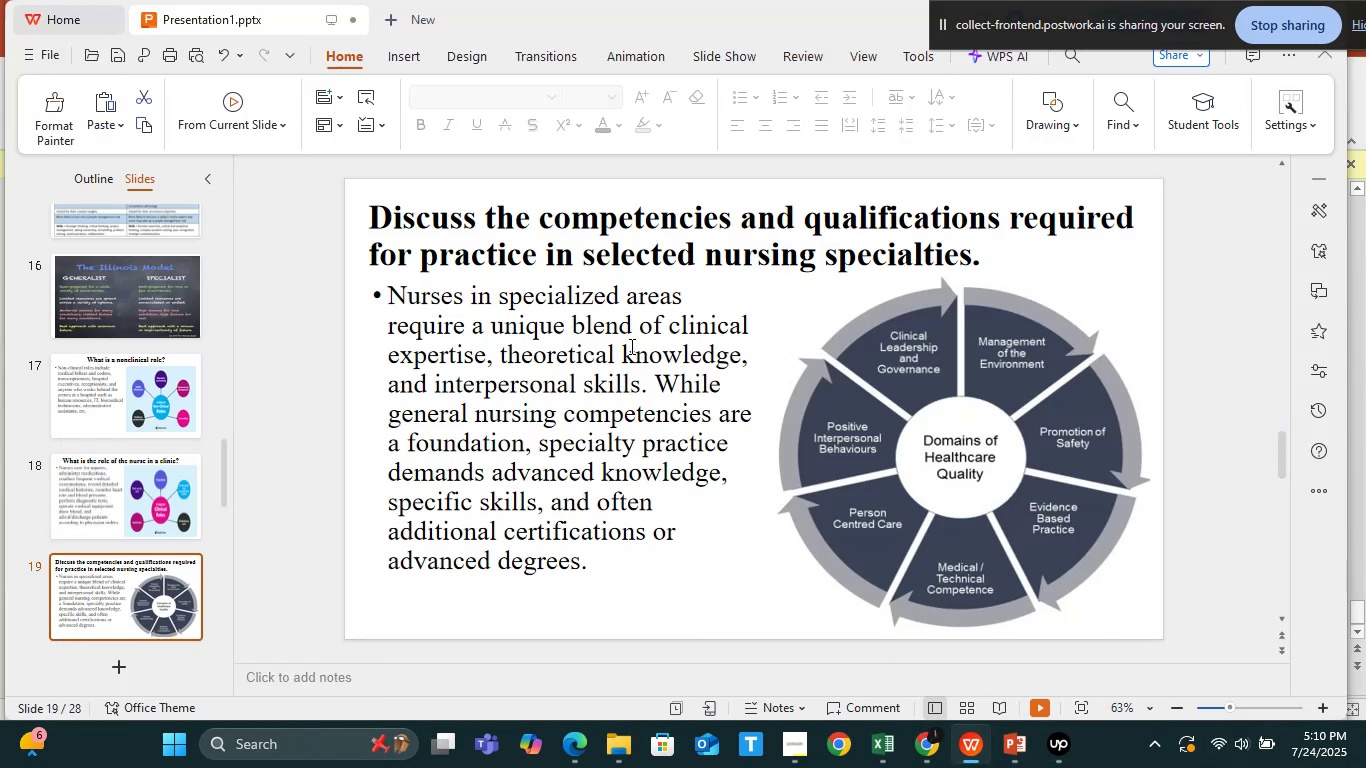 
double_click([1013, 370])
 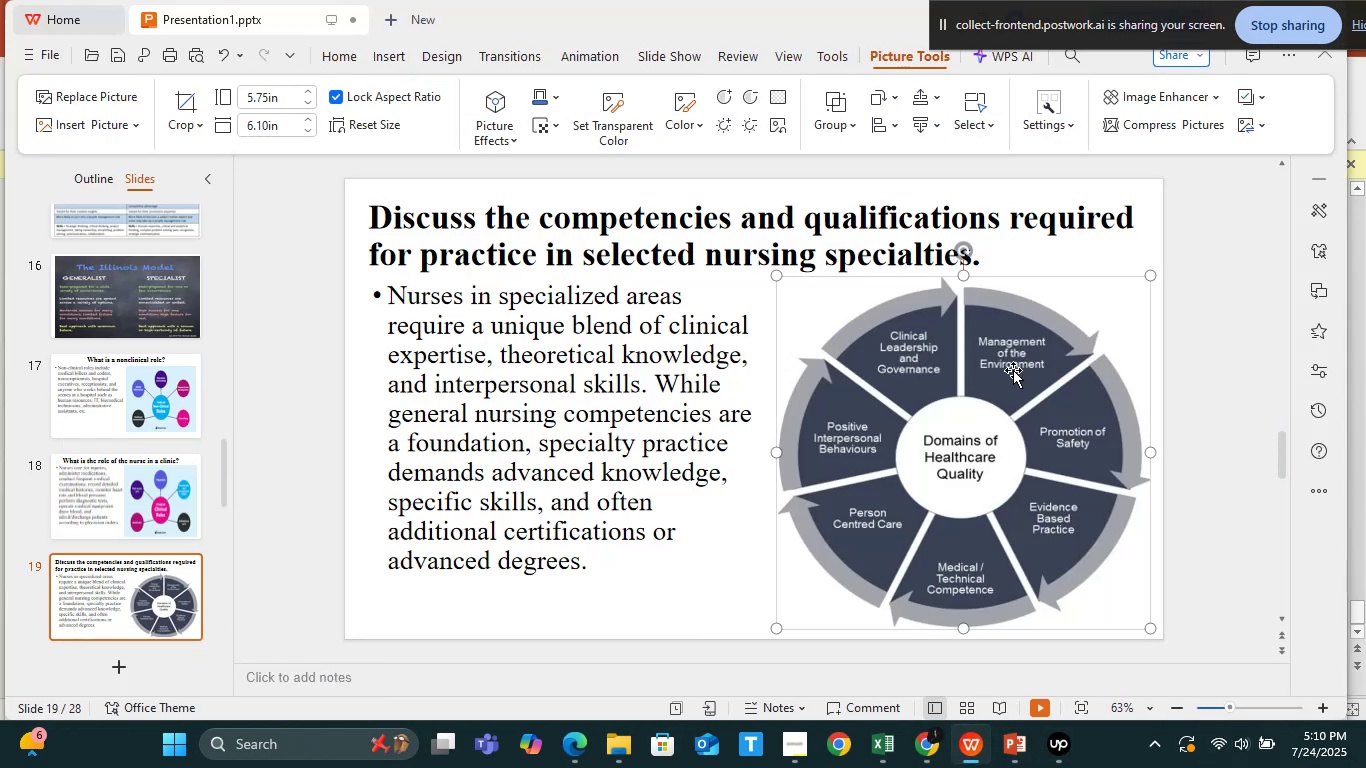 
right_click([1013, 370])
 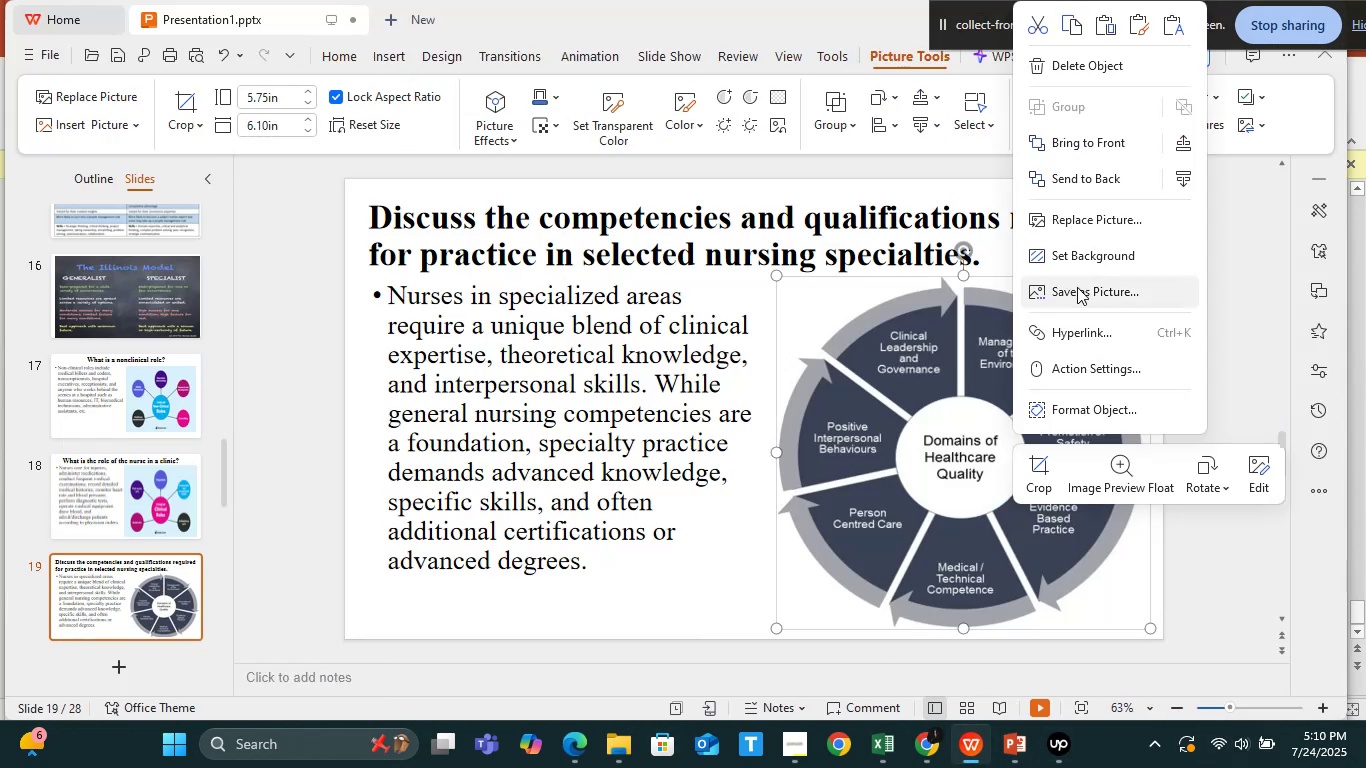 
left_click([1085, 294])
 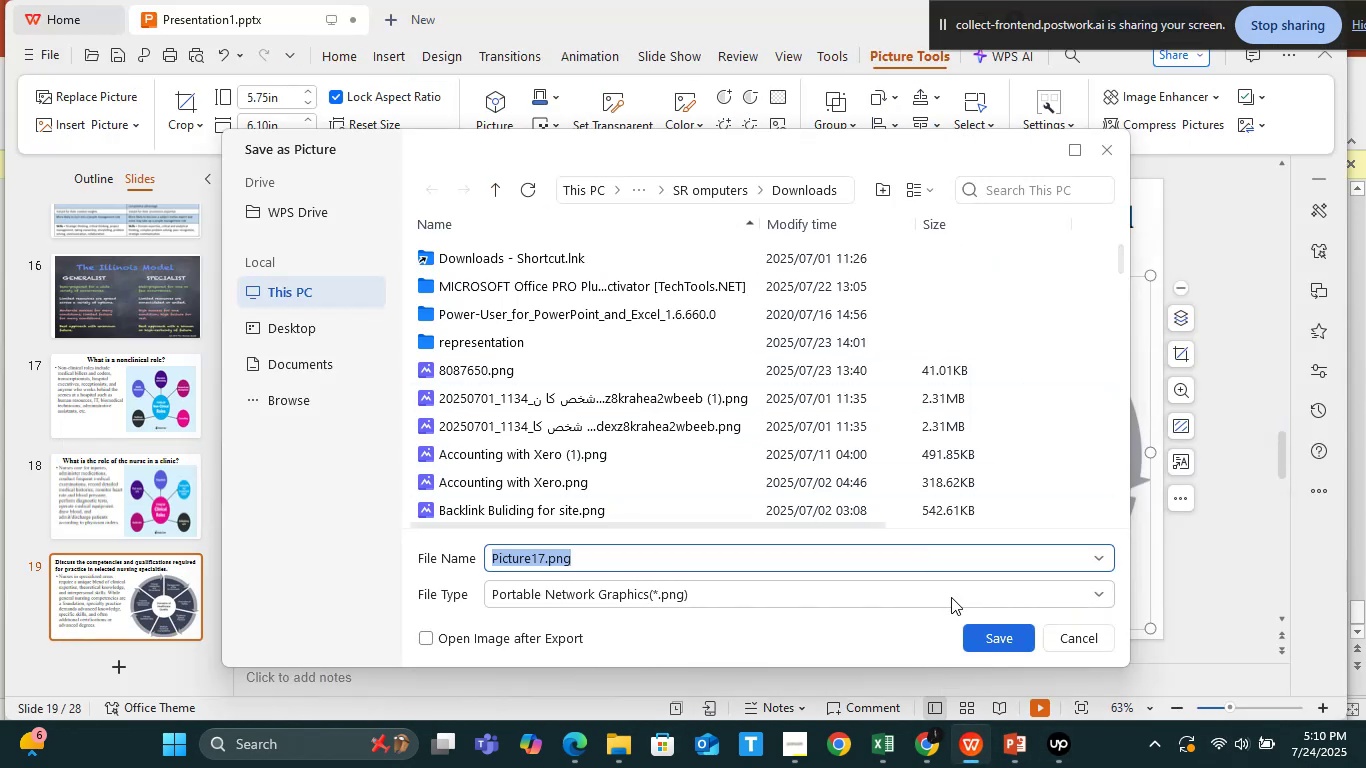 
left_click([978, 637])
 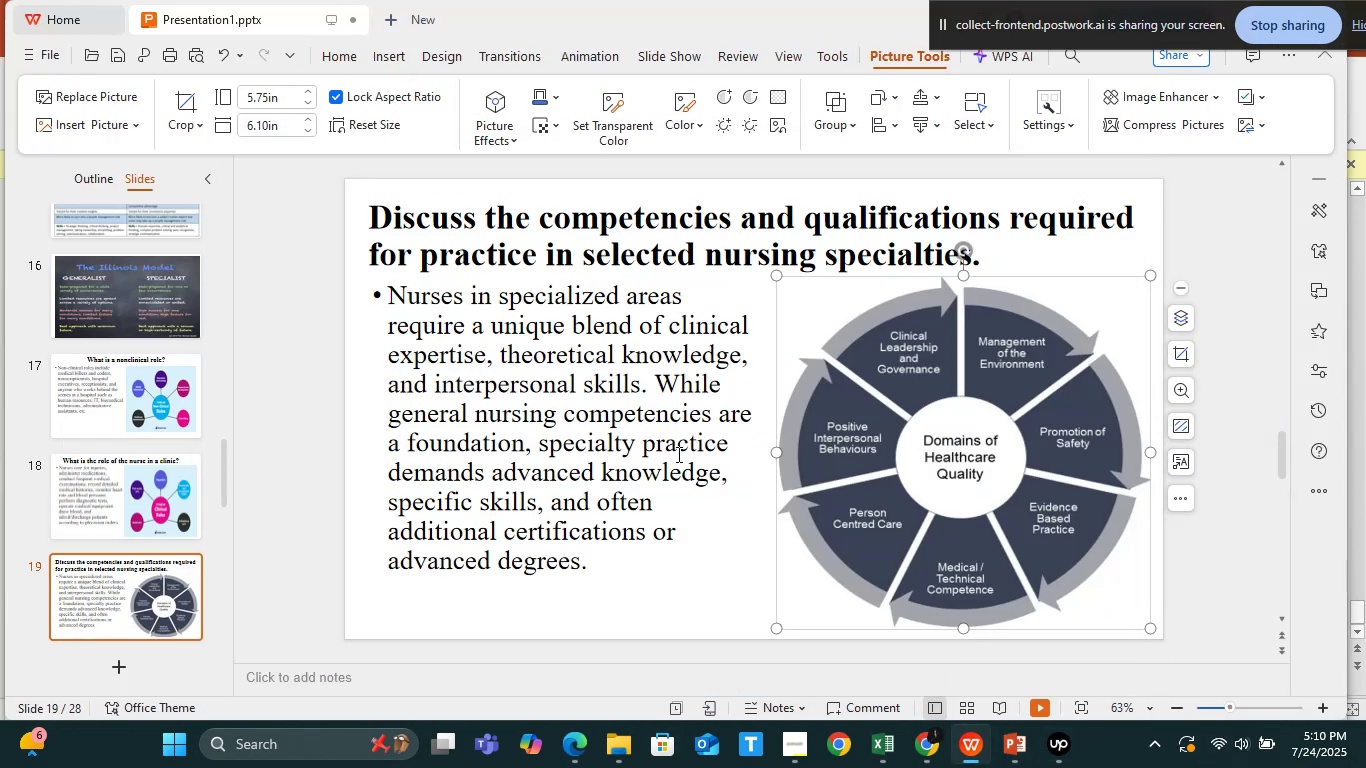 
left_click([668, 450])
 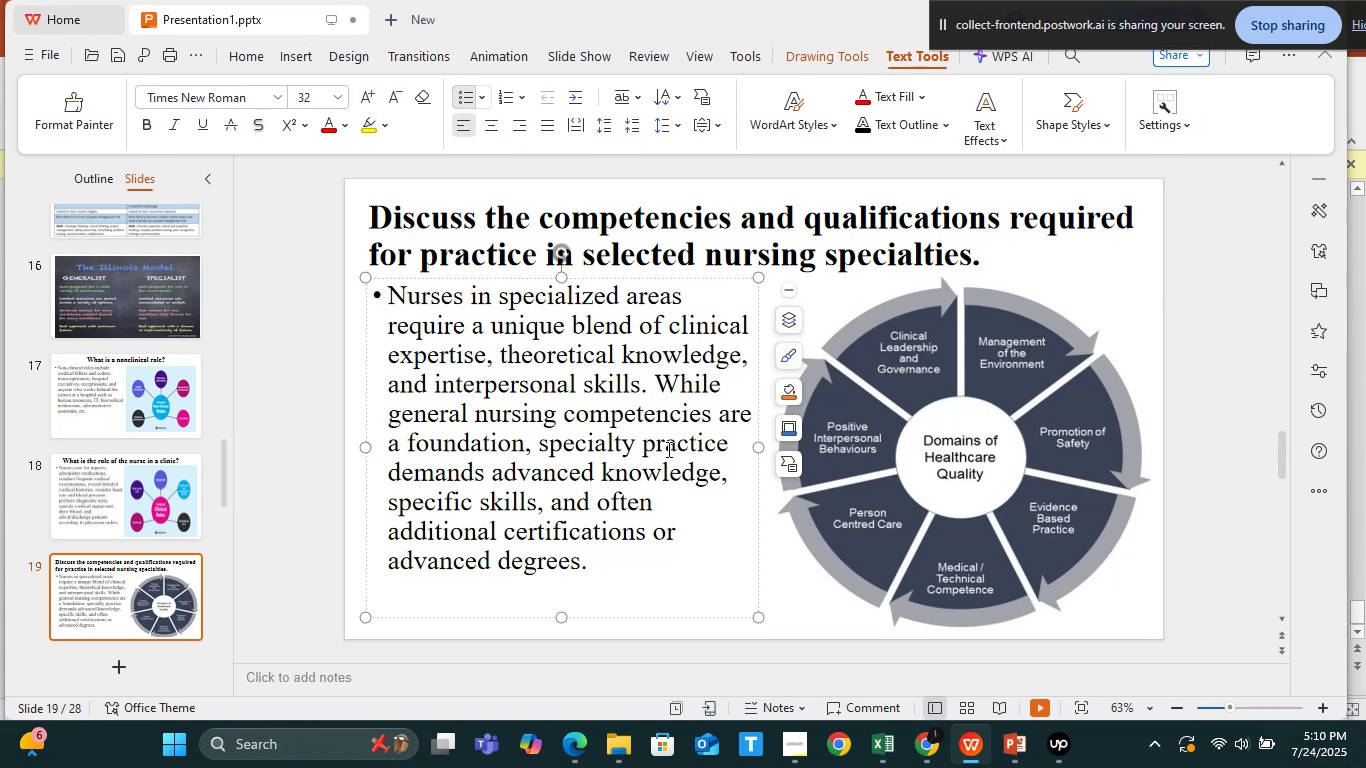 
key(Alt+AltLeft)
 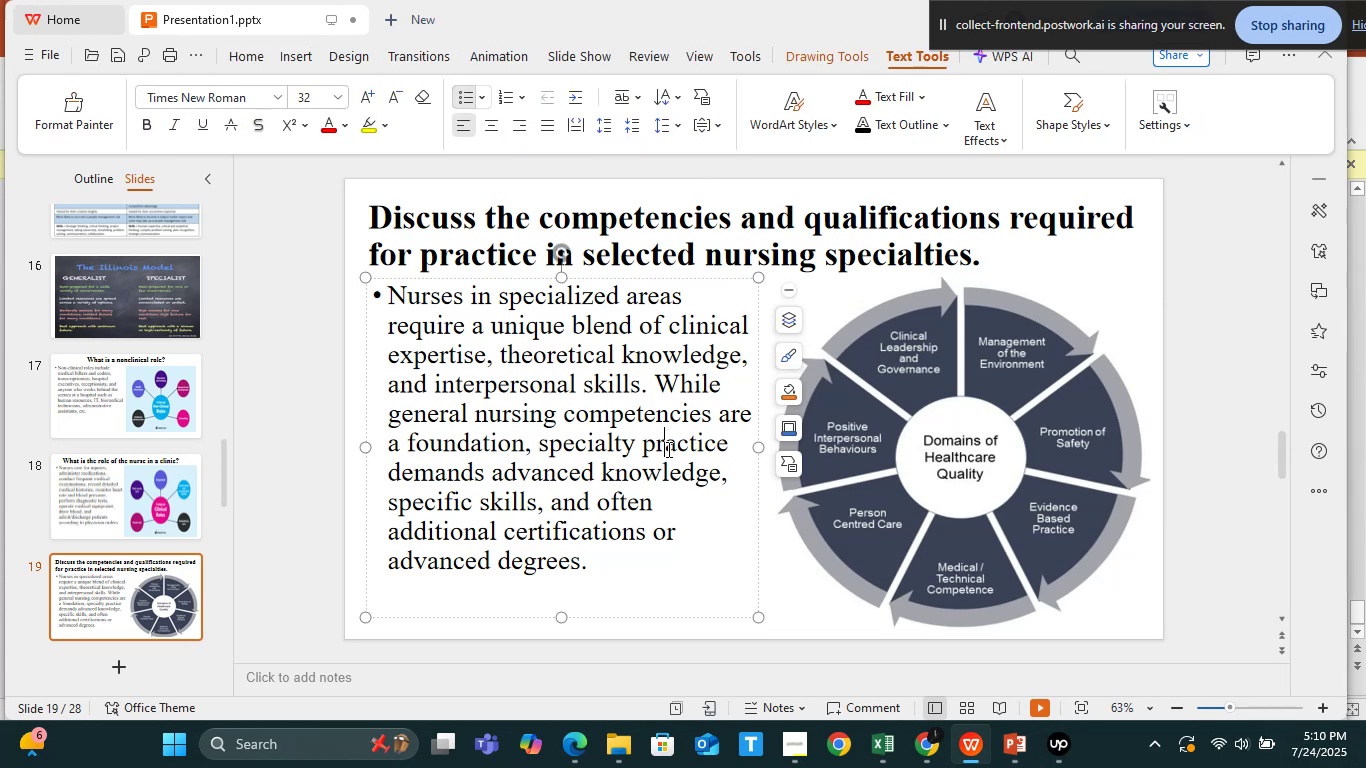 
hold_key(key=Tab, duration=7.03)
 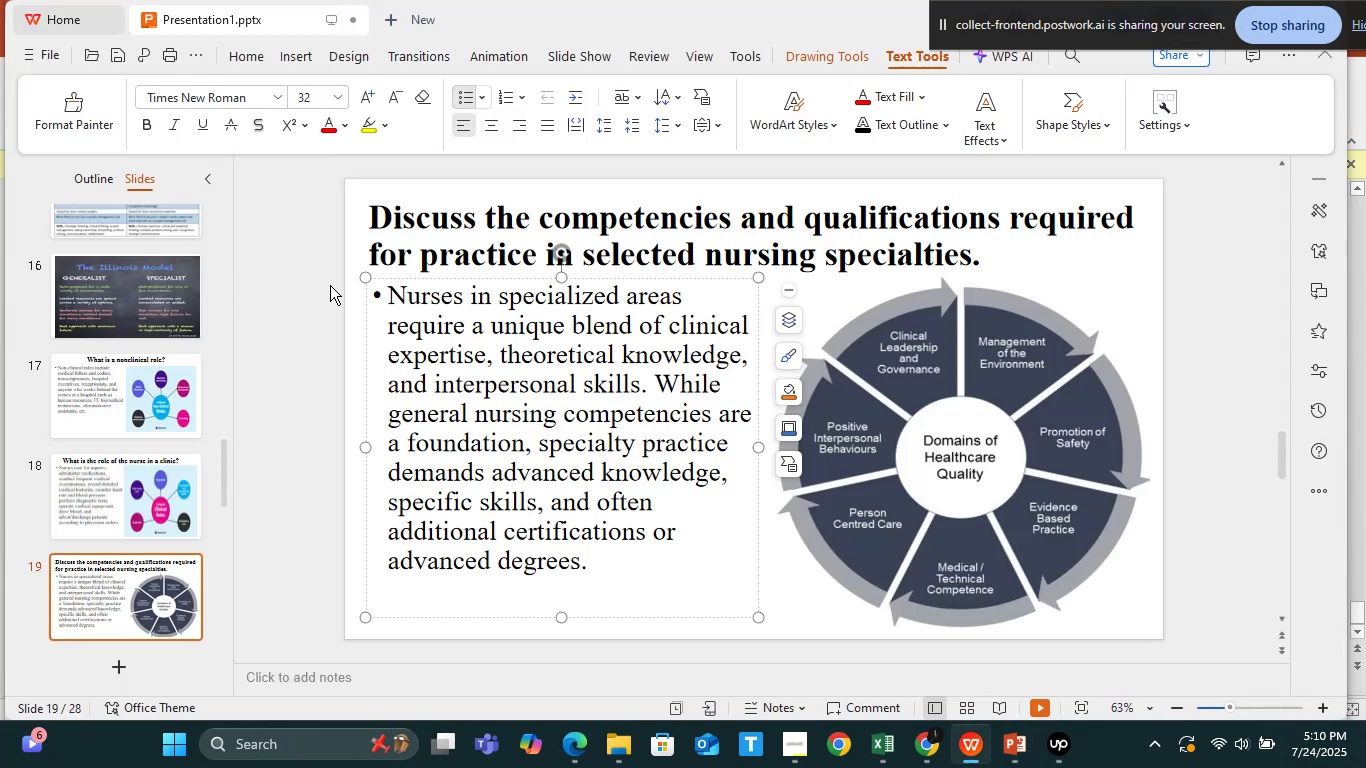 
left_click([83, 30])
 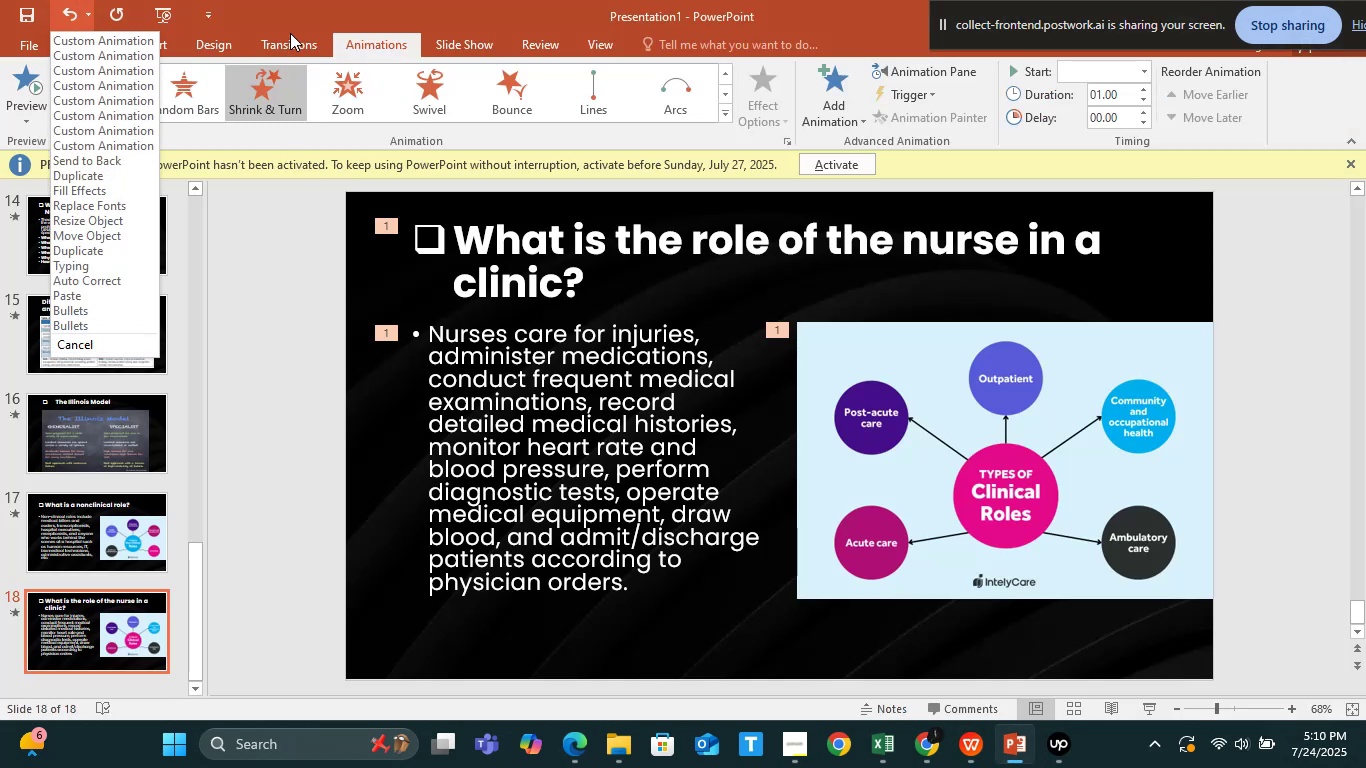 
left_click([287, 8])
 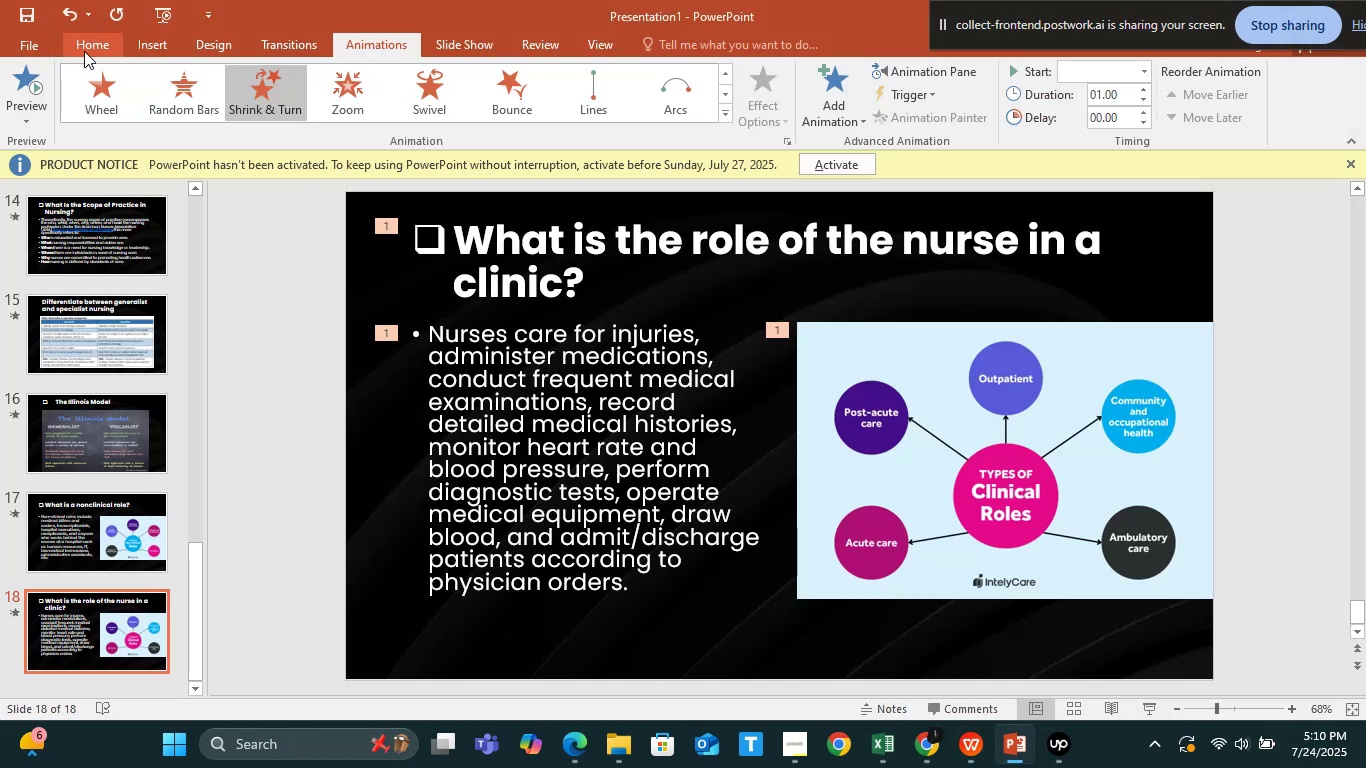 
left_click([84, 51])
 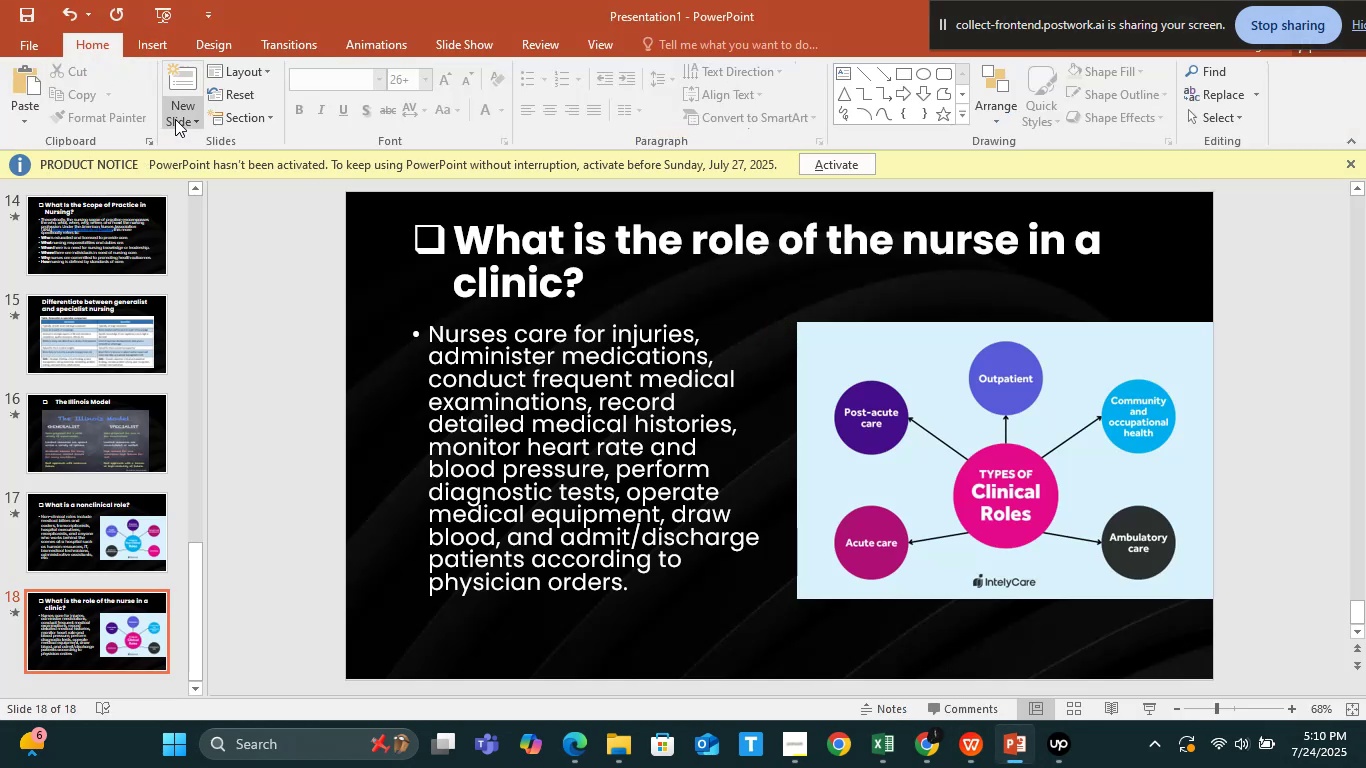 
left_click([175, 119])
 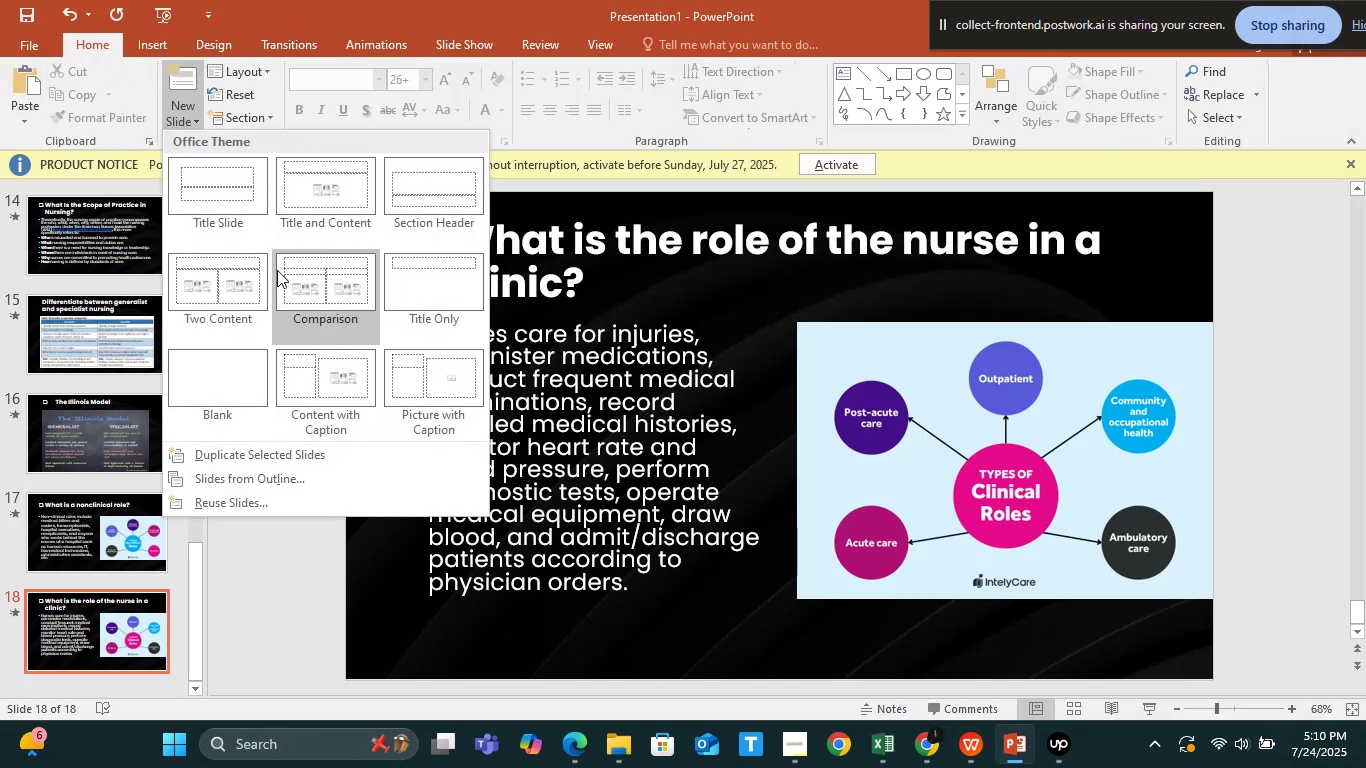 
left_click([236, 288])
 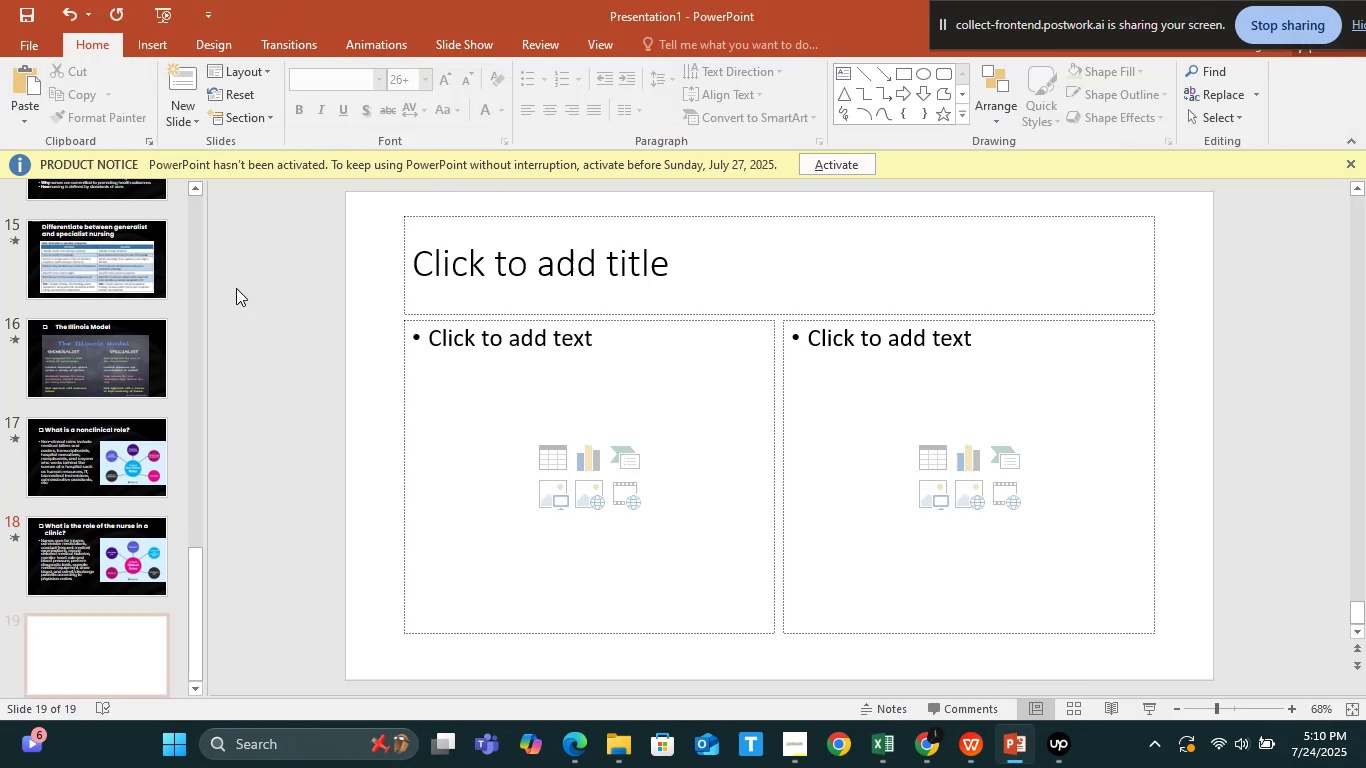 
key(Alt+AltLeft)
 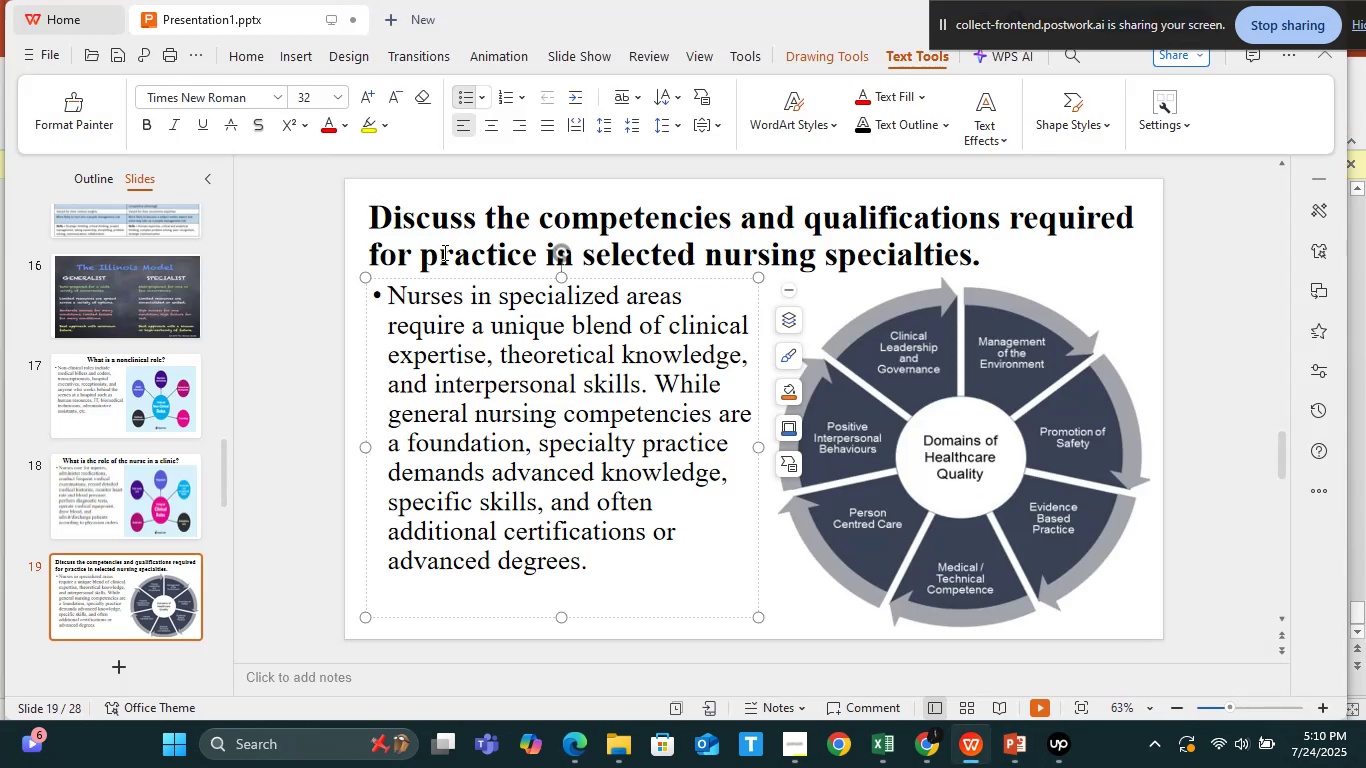 
left_click([457, 239])
 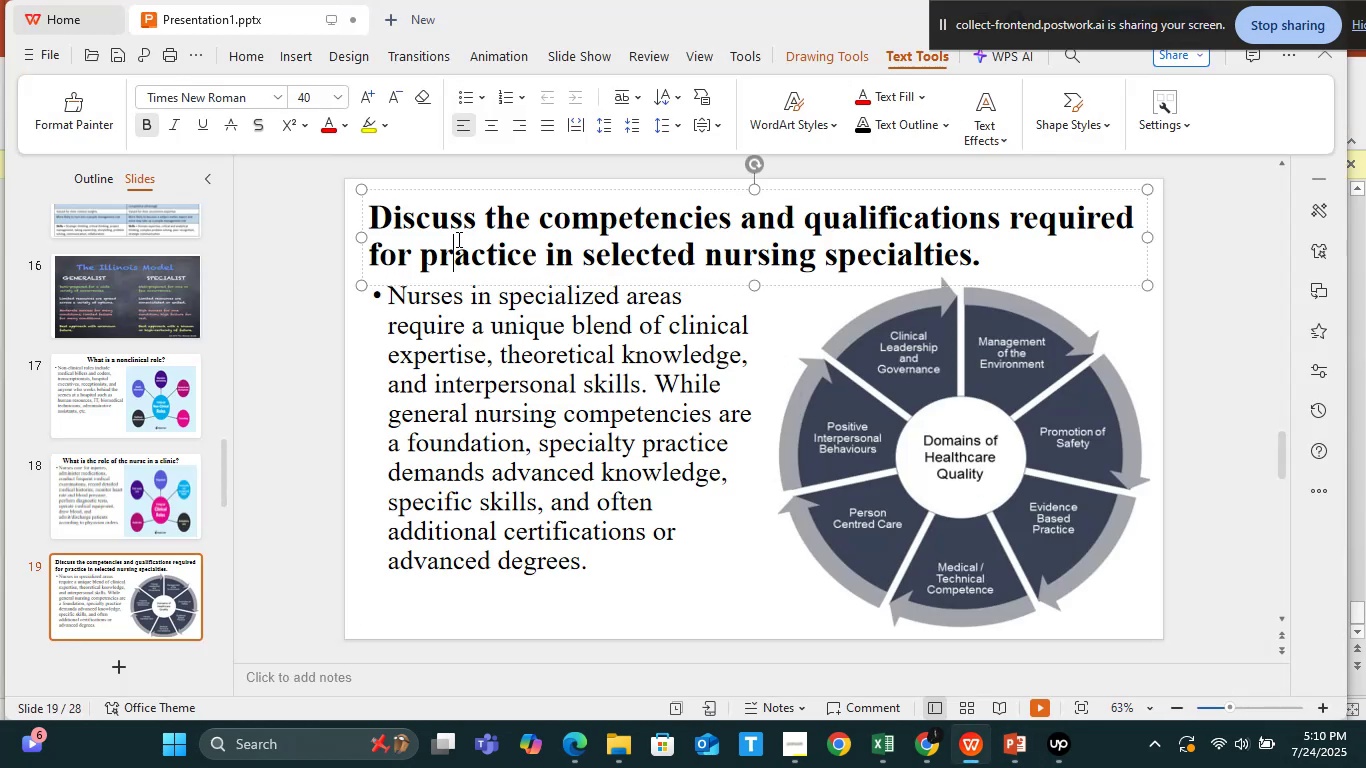 
key(Control+A)
 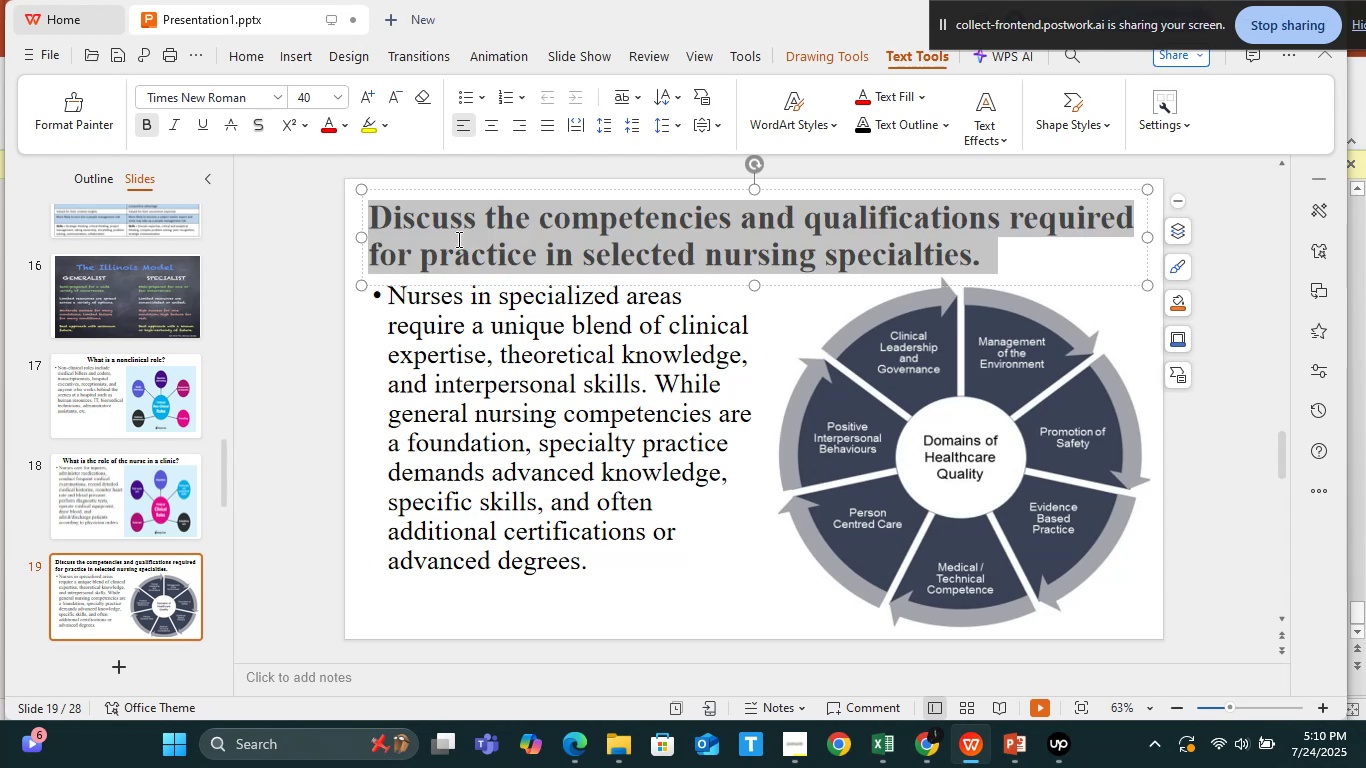 
key(Control+C)
 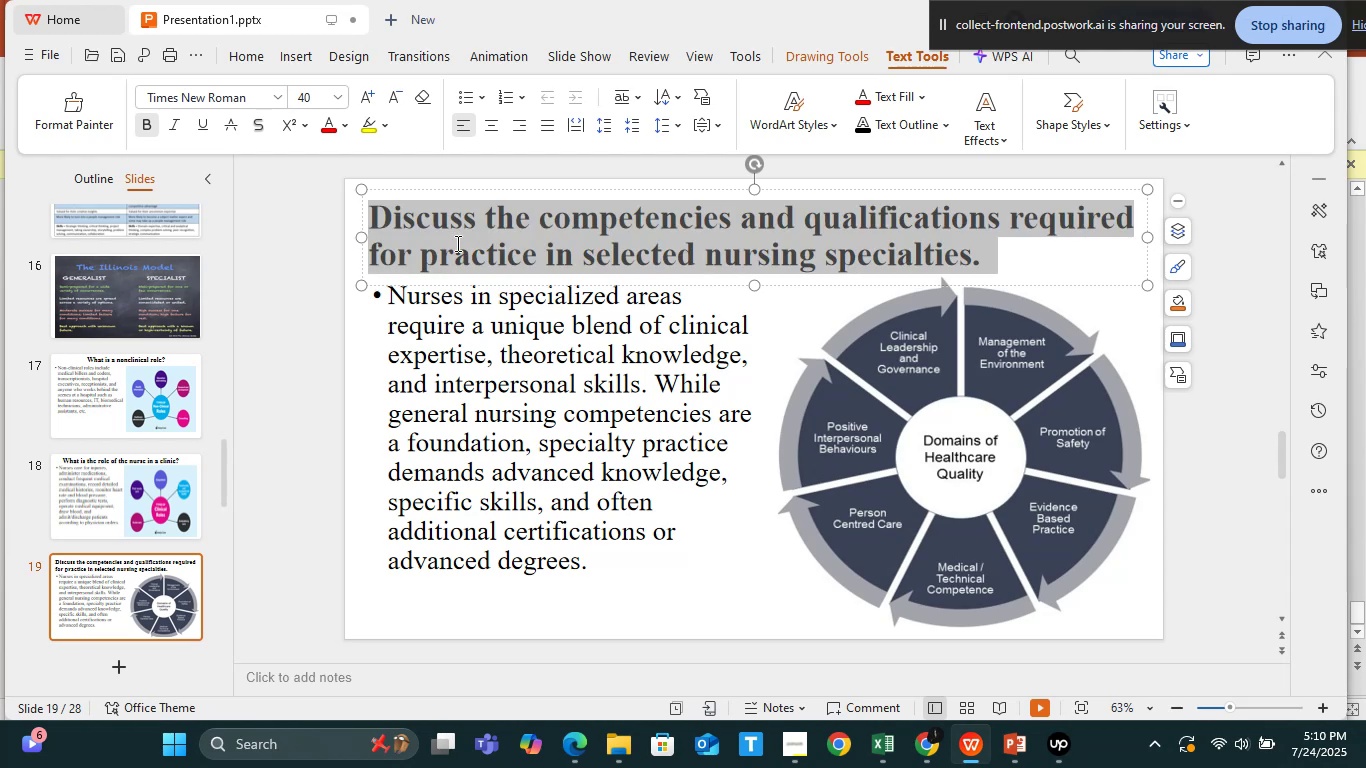 
hold_key(key=AltLeft, duration=0.36)
 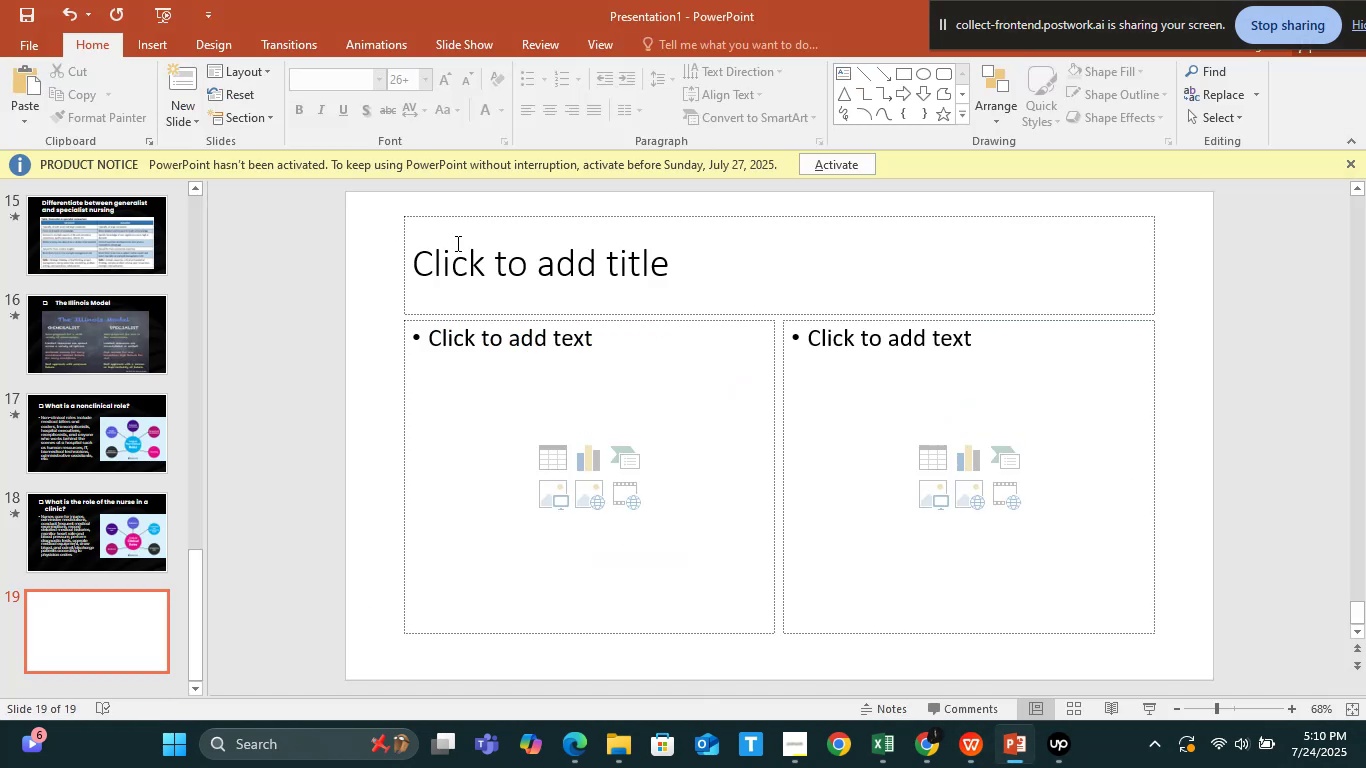 
left_click([456, 243])
 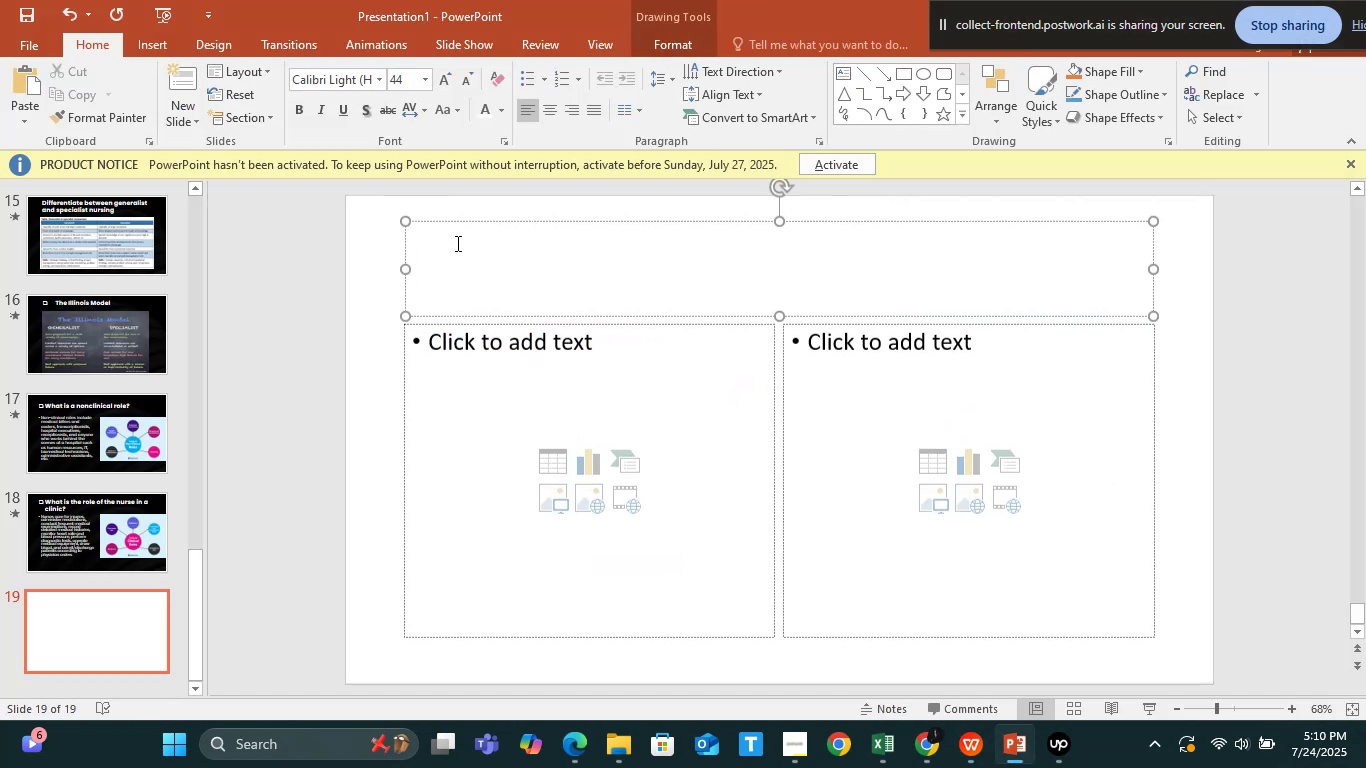 
key(Control+V)
 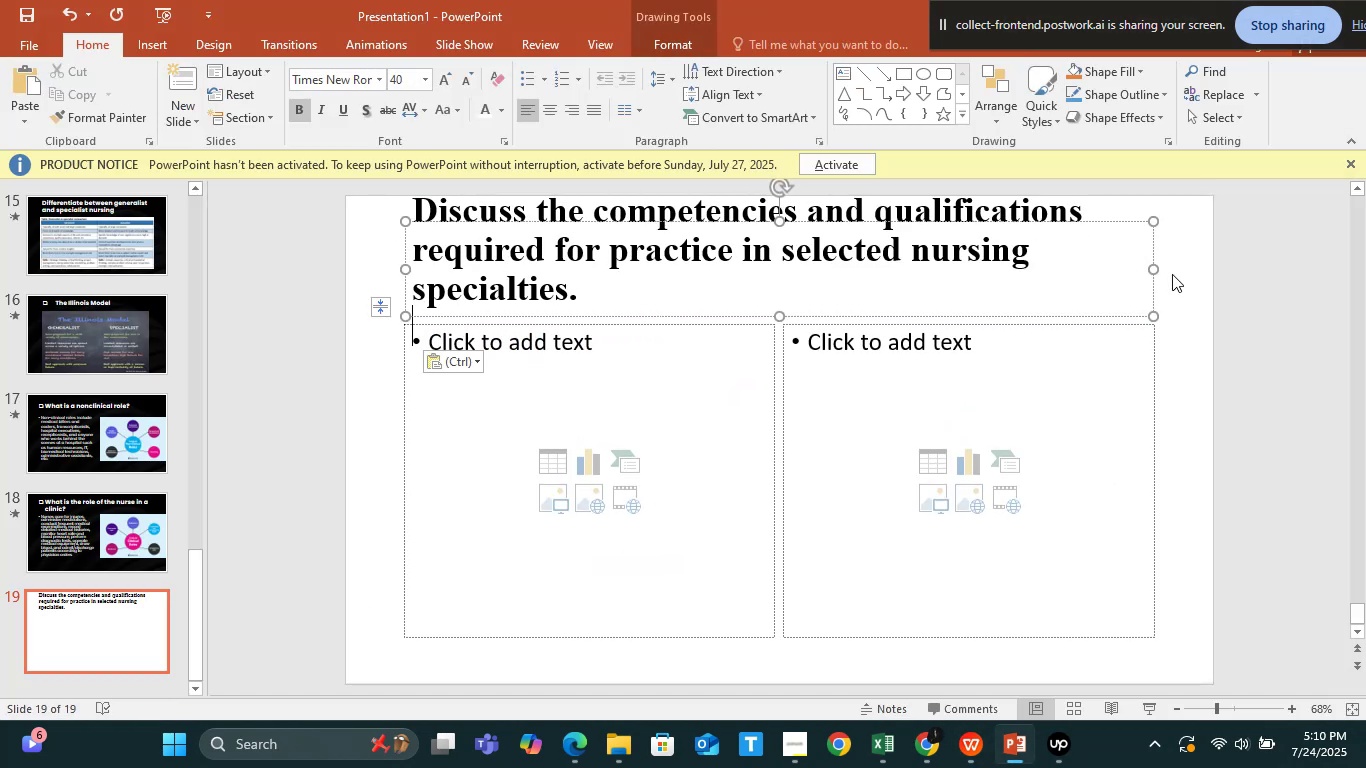 
left_click_drag(start_coordinate=[1159, 272], to_coordinate=[1210, 269])
 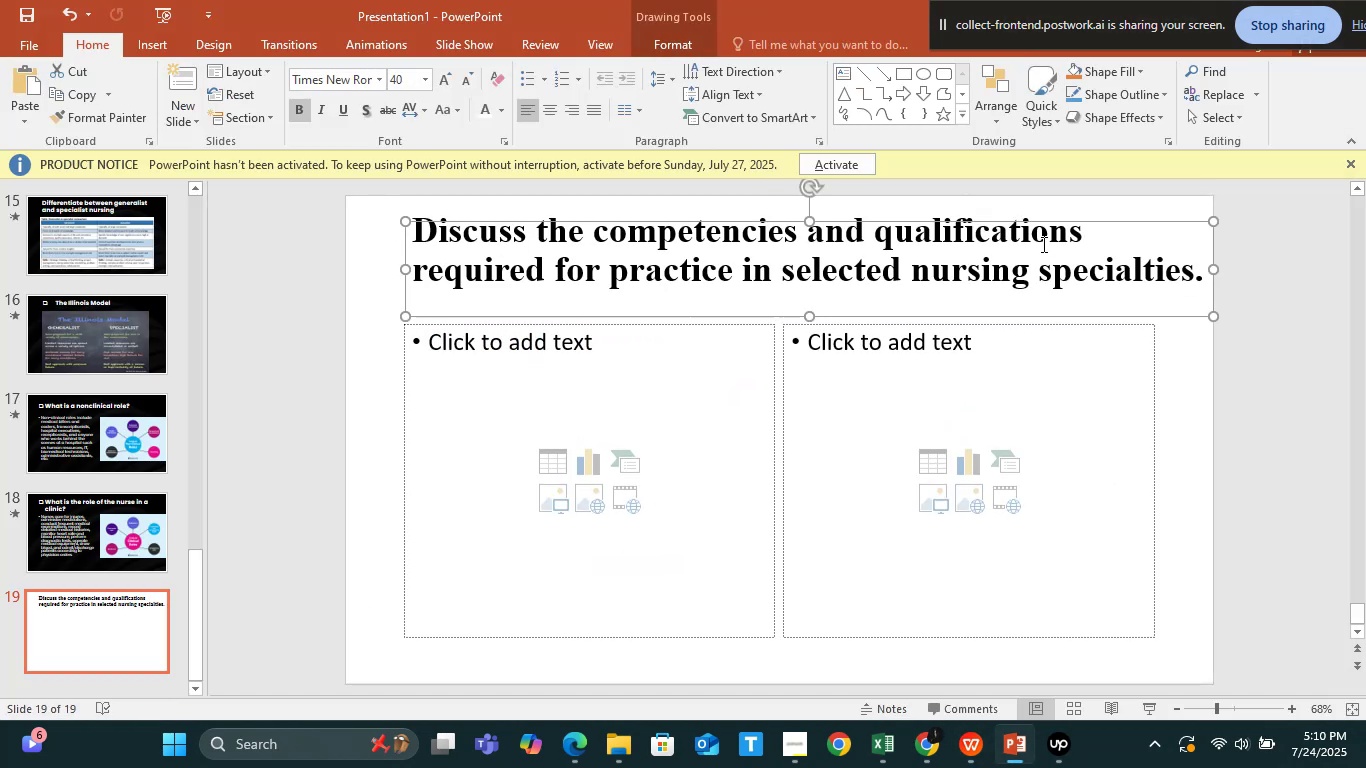 
left_click([991, 241])
 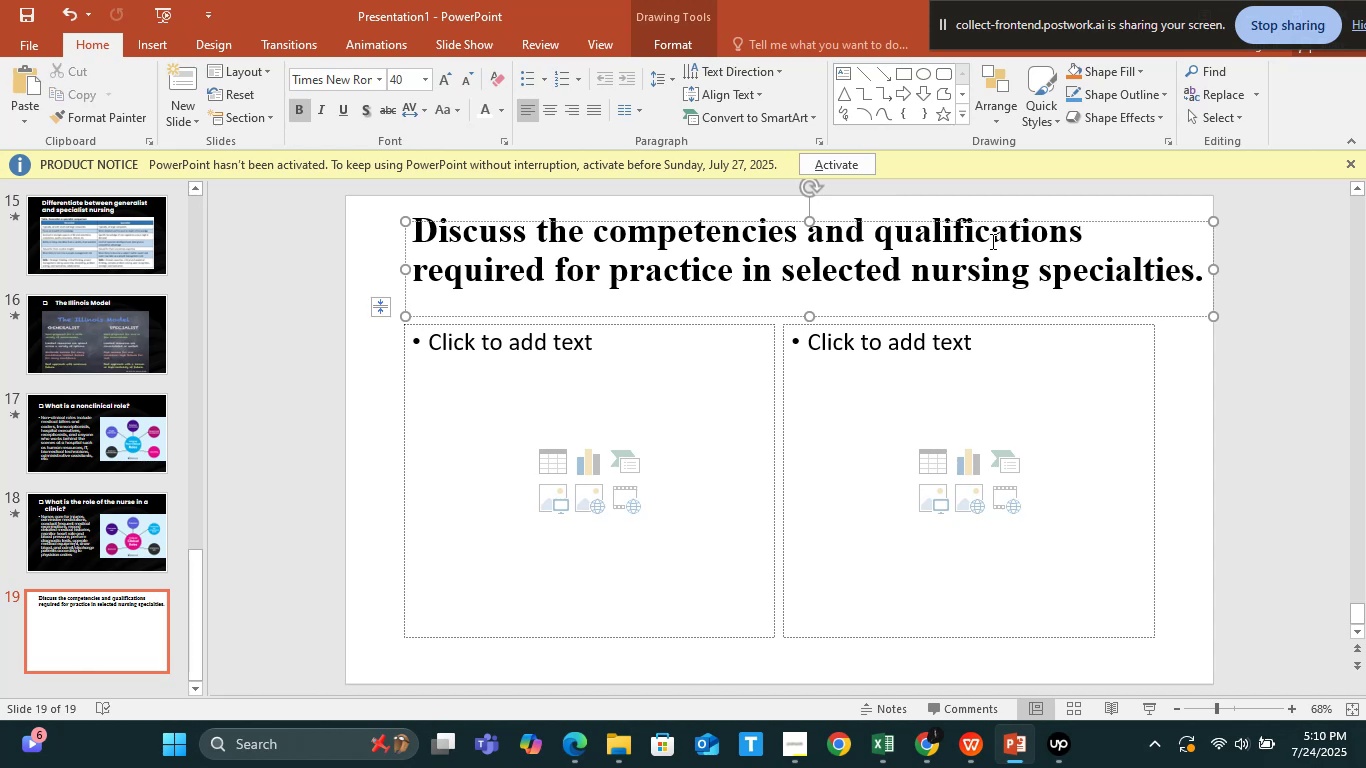 
key(Control+A)
 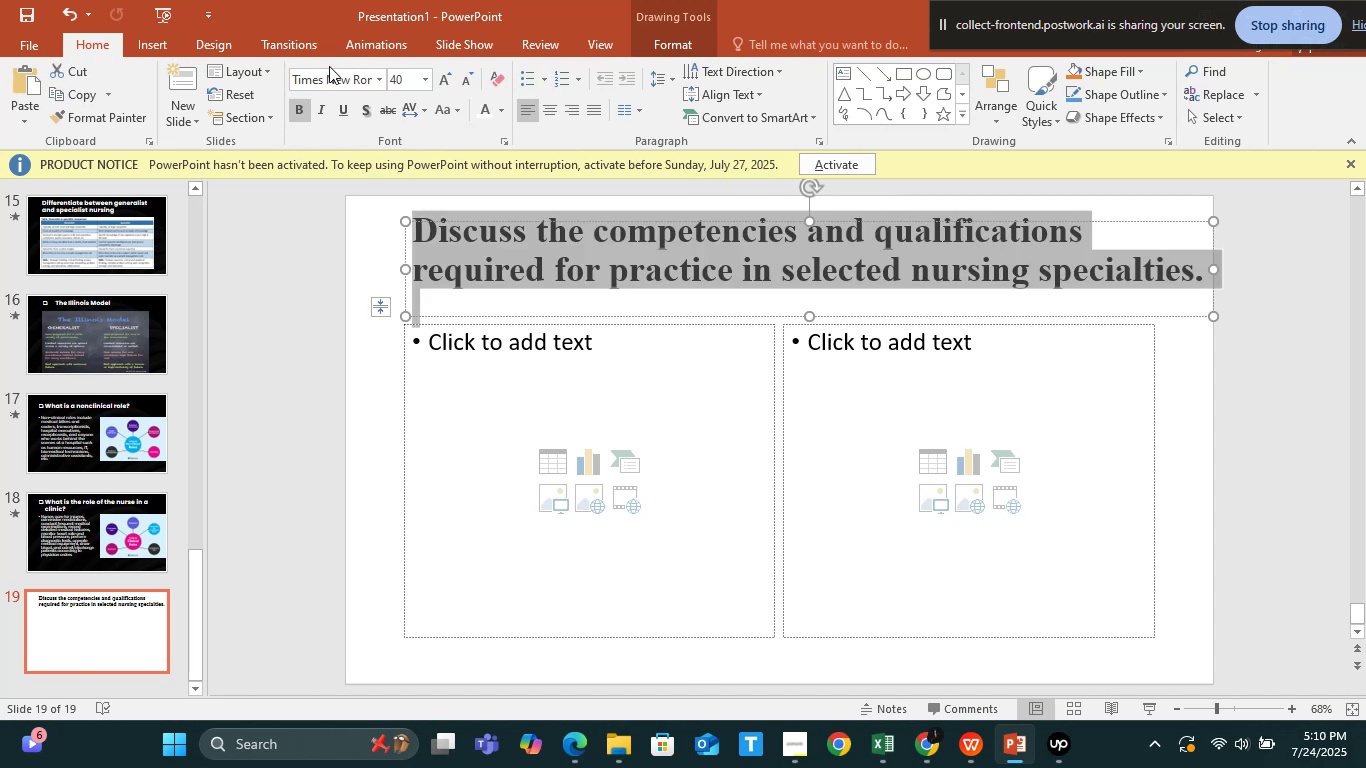 
left_click([341, 81])
 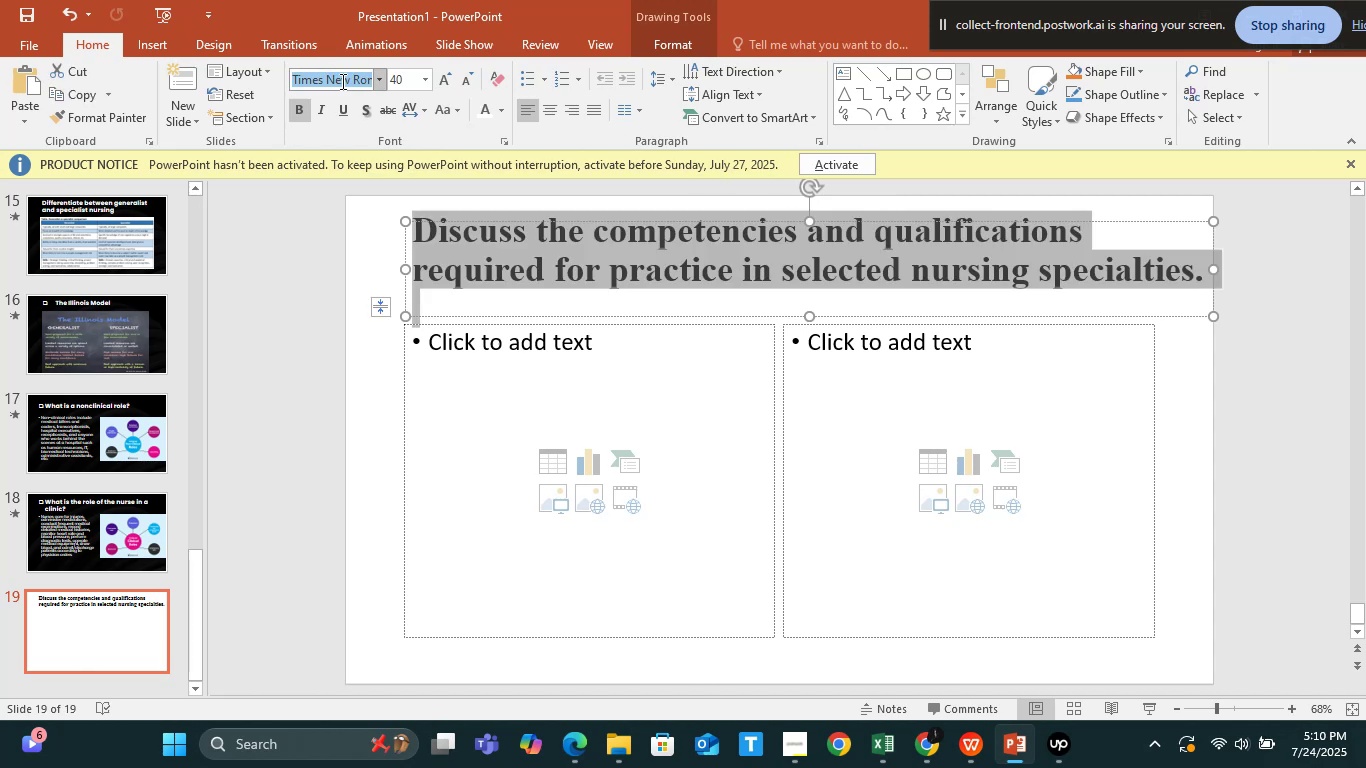 
type(po)
 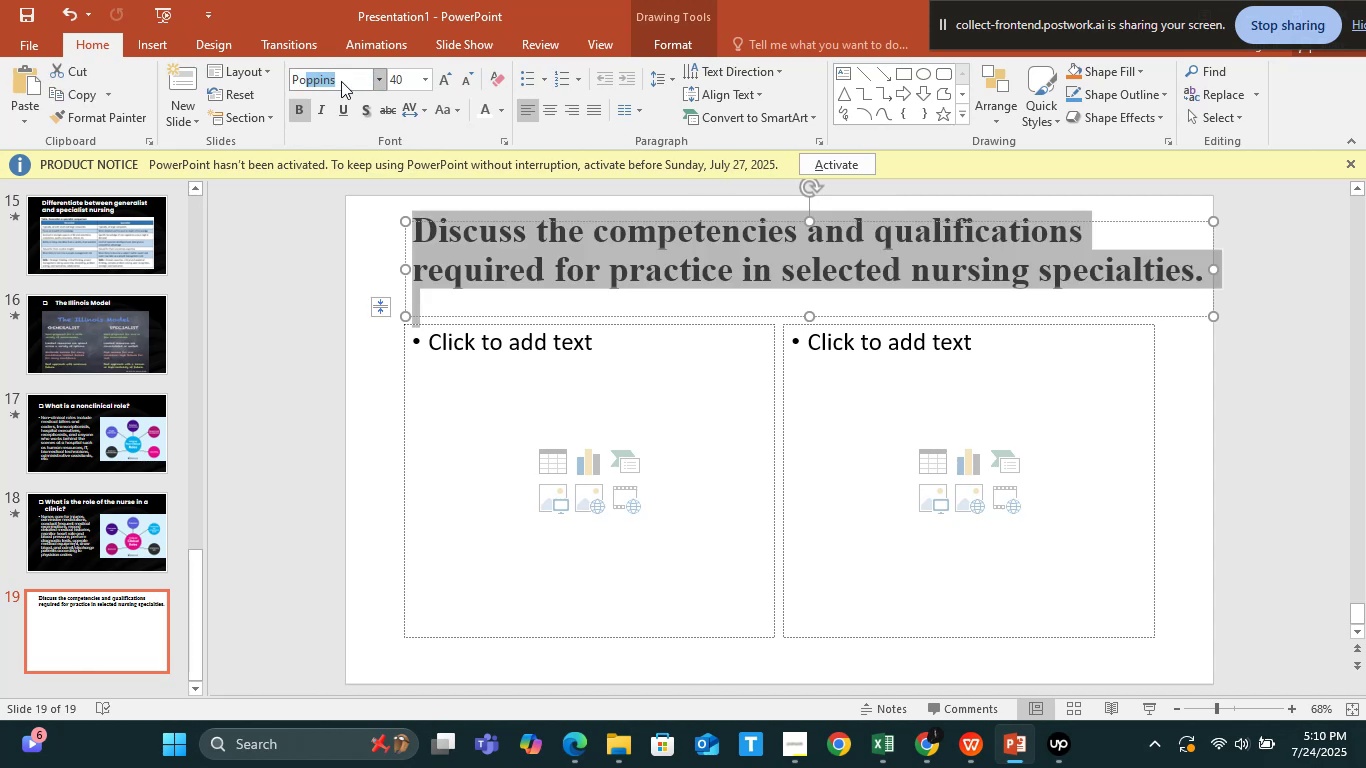 
key(Enter)
 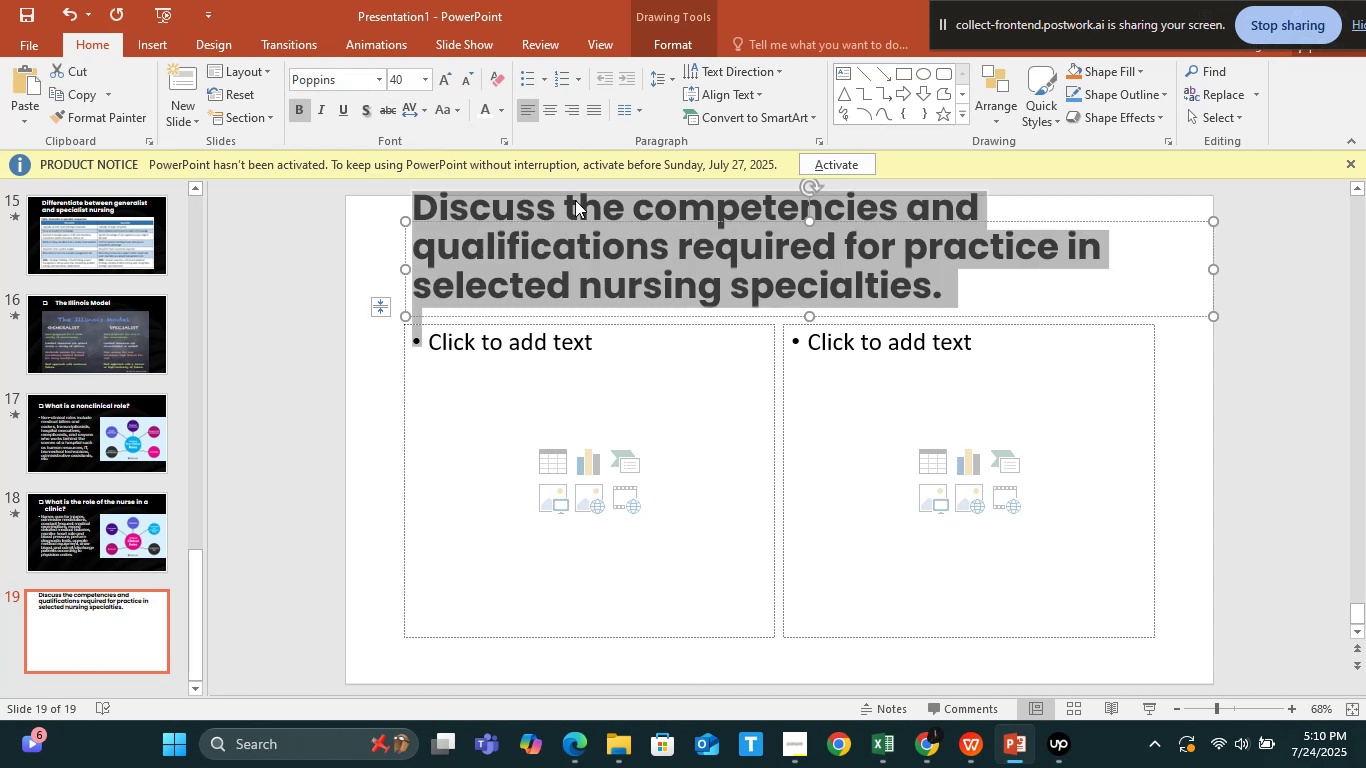 
left_click([582, 224])
 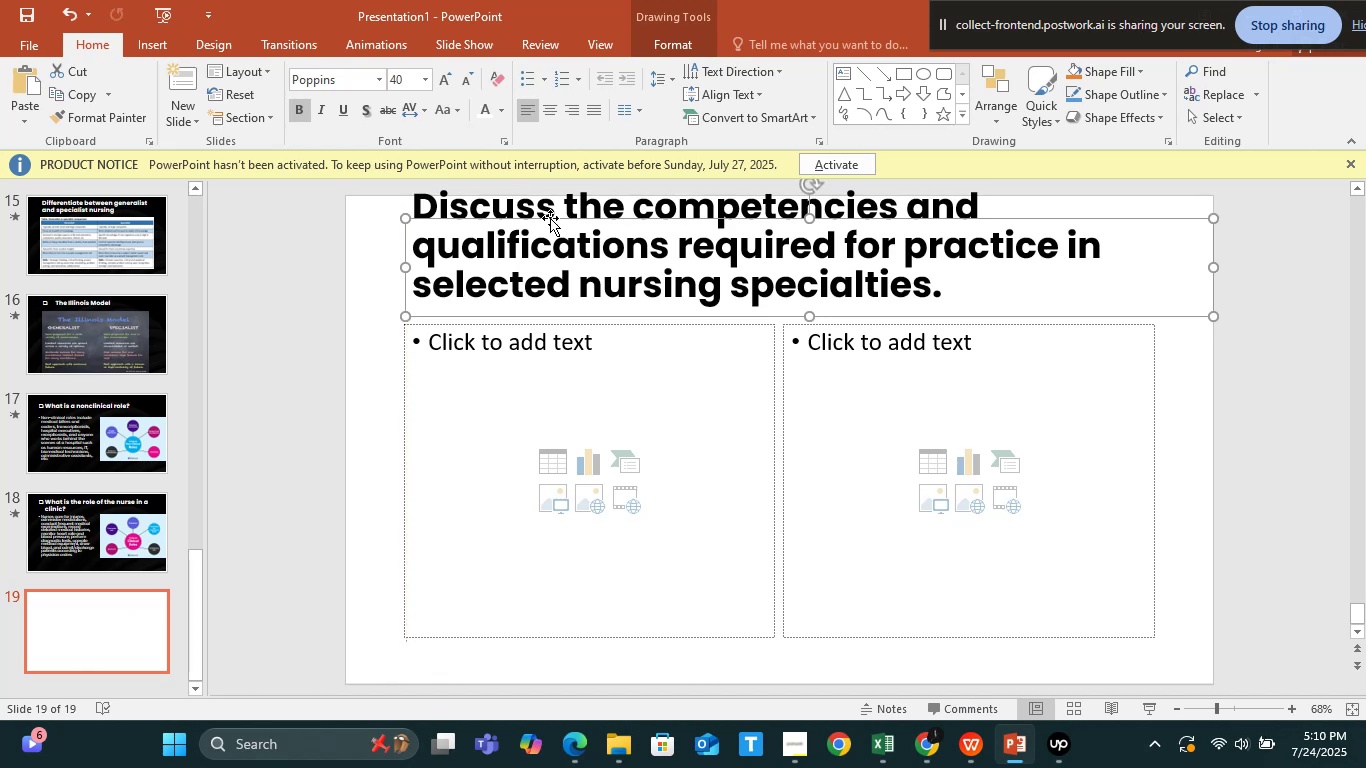 
wait(5.31)
 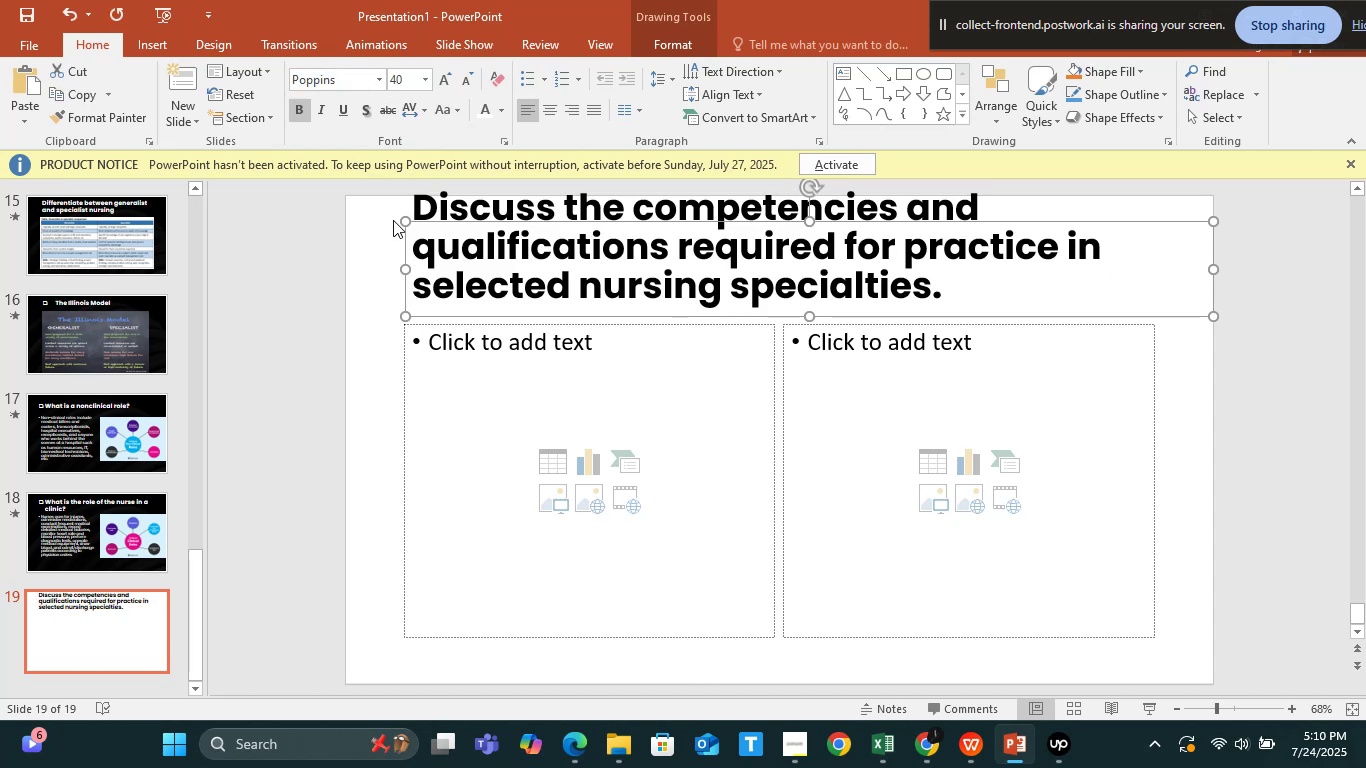 
left_click_drag(start_coordinate=[811, 216], to_coordinate=[809, 197])
 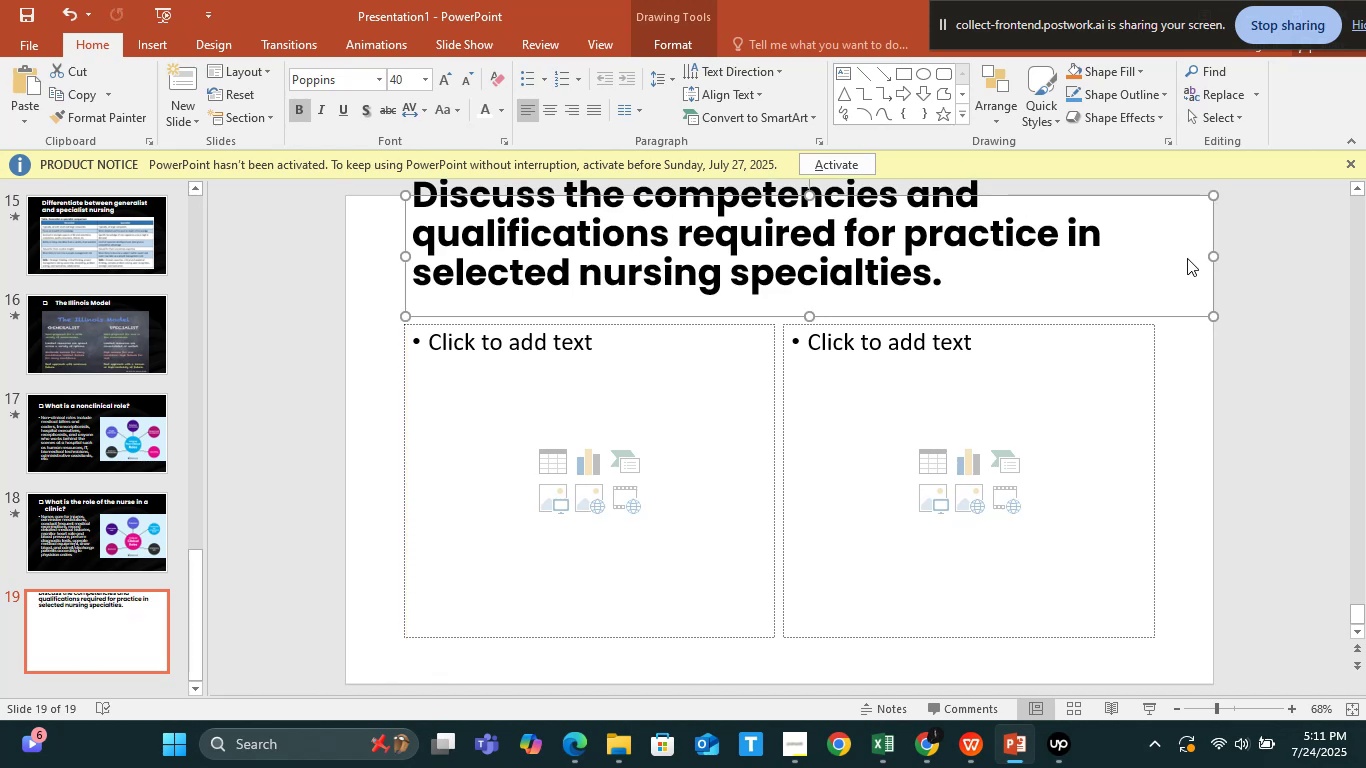 
left_click_drag(start_coordinate=[1213, 252], to_coordinate=[1114, 248])
 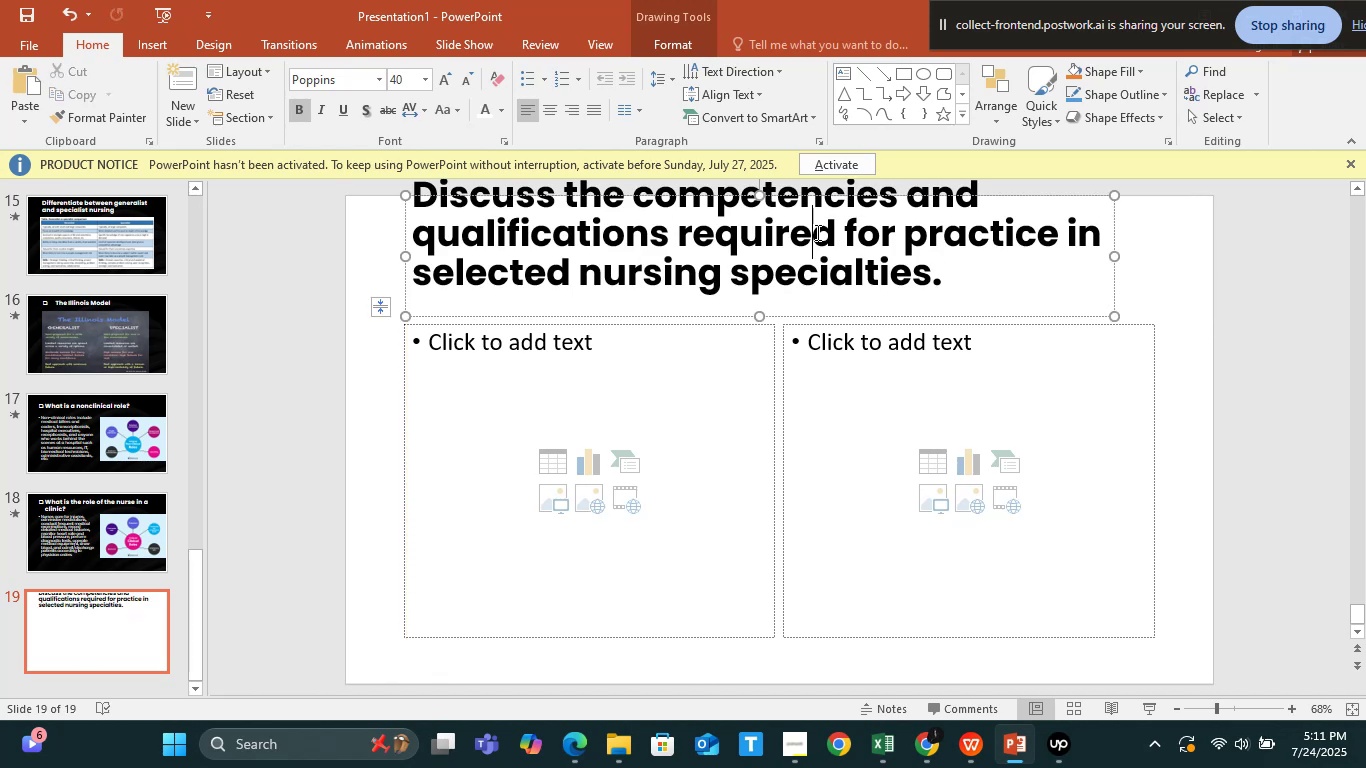 
left_click([816, 232])
 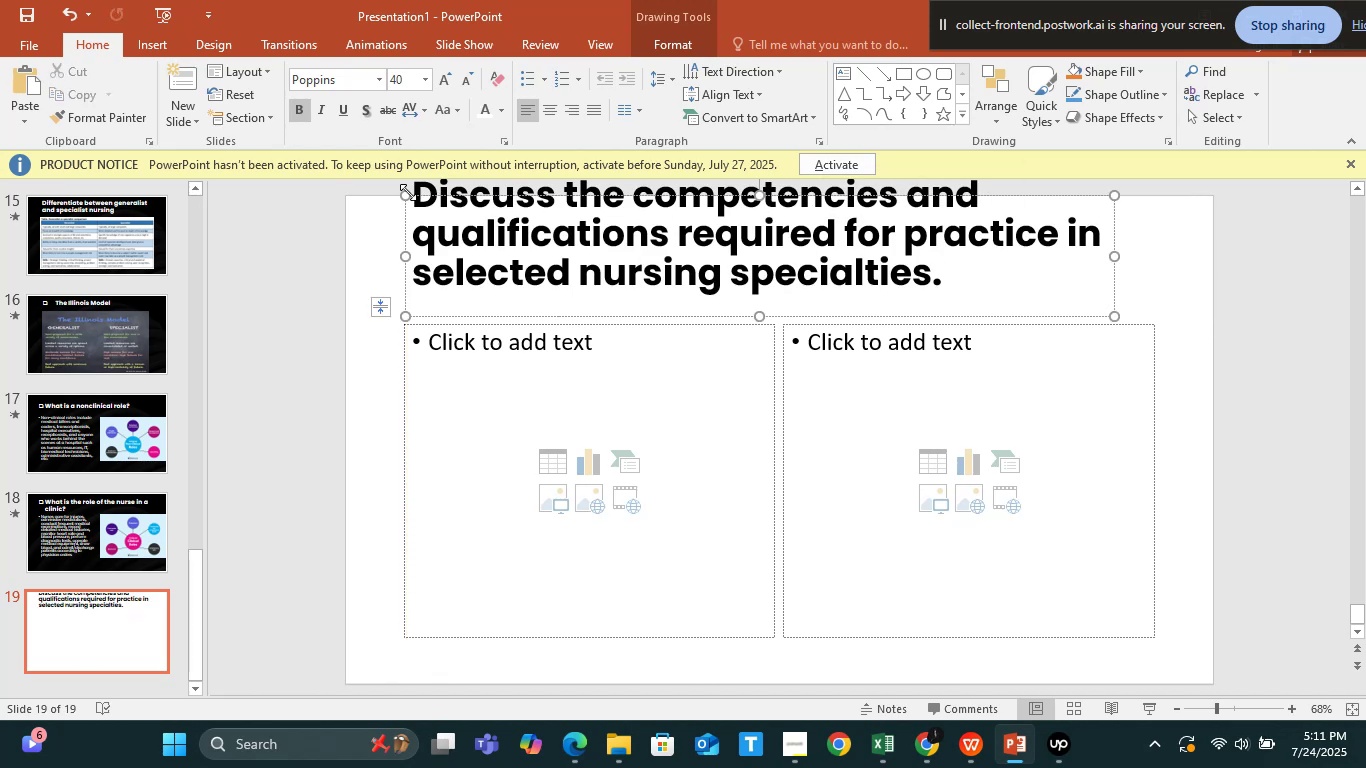 
left_click_drag(start_coordinate=[407, 193], to_coordinate=[424, 170])
 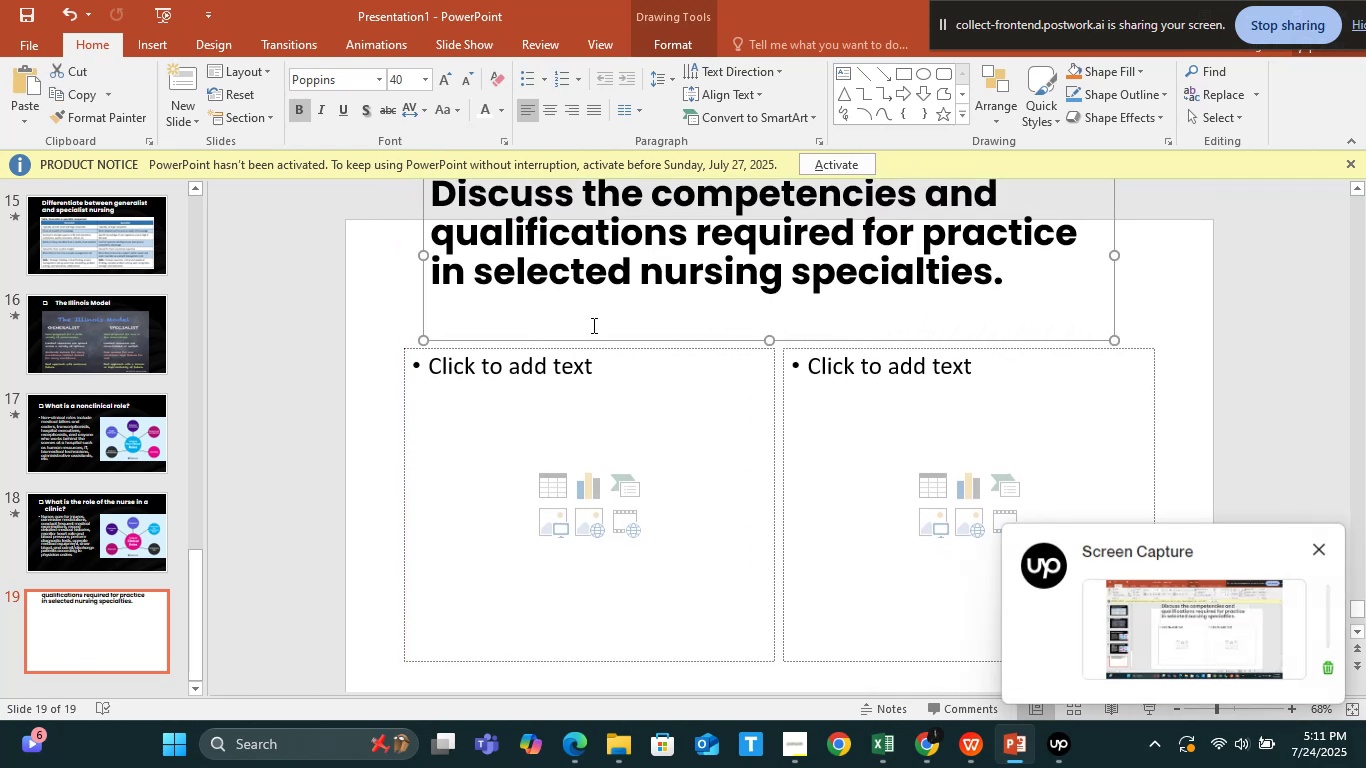 
left_click([591, 314])
 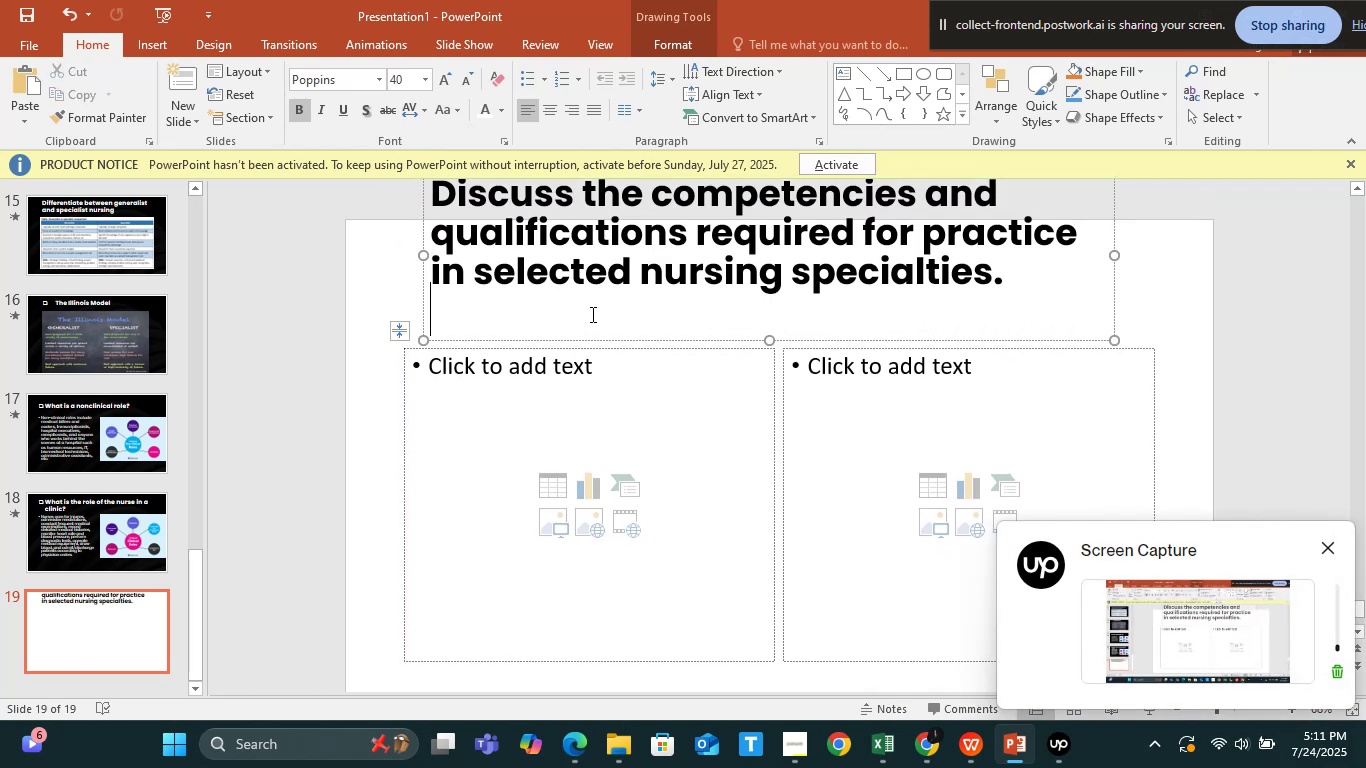 
key(Backspace)
 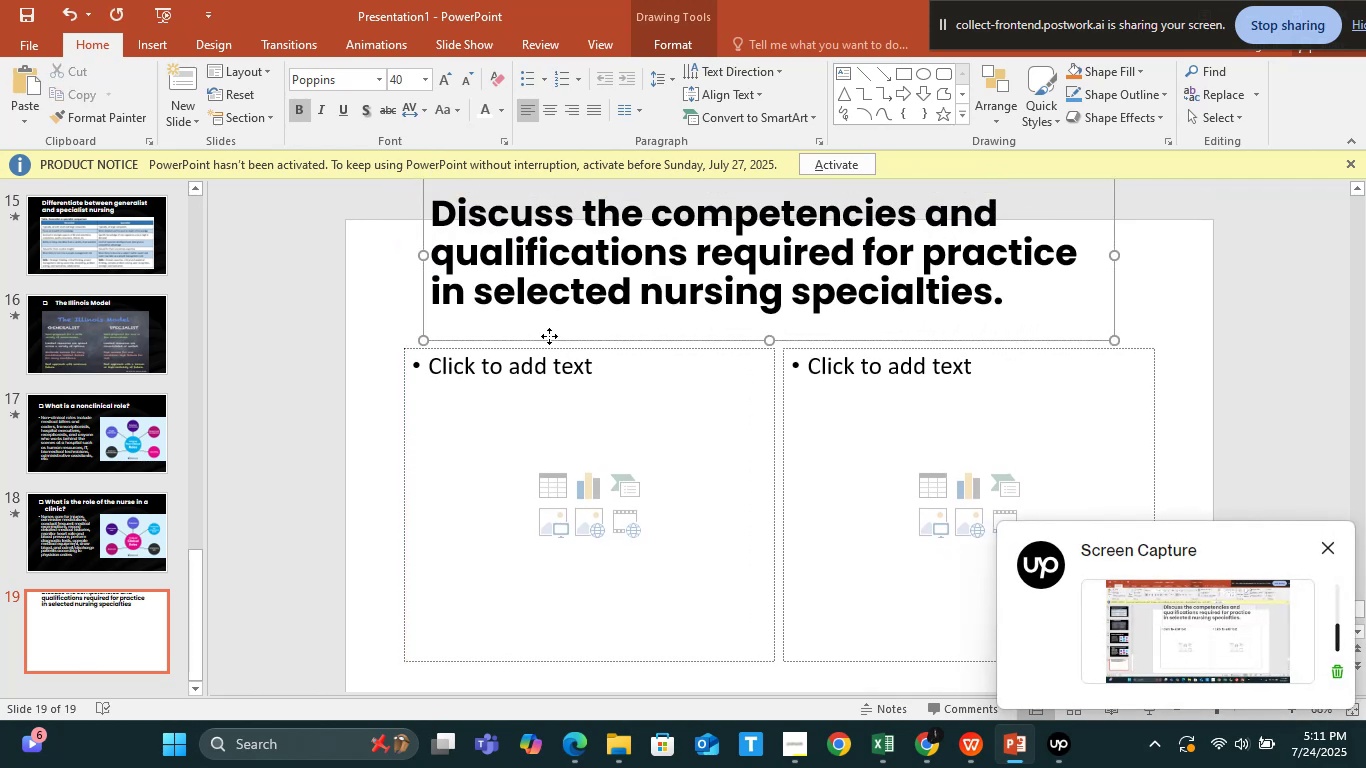 
left_click([545, 320])
 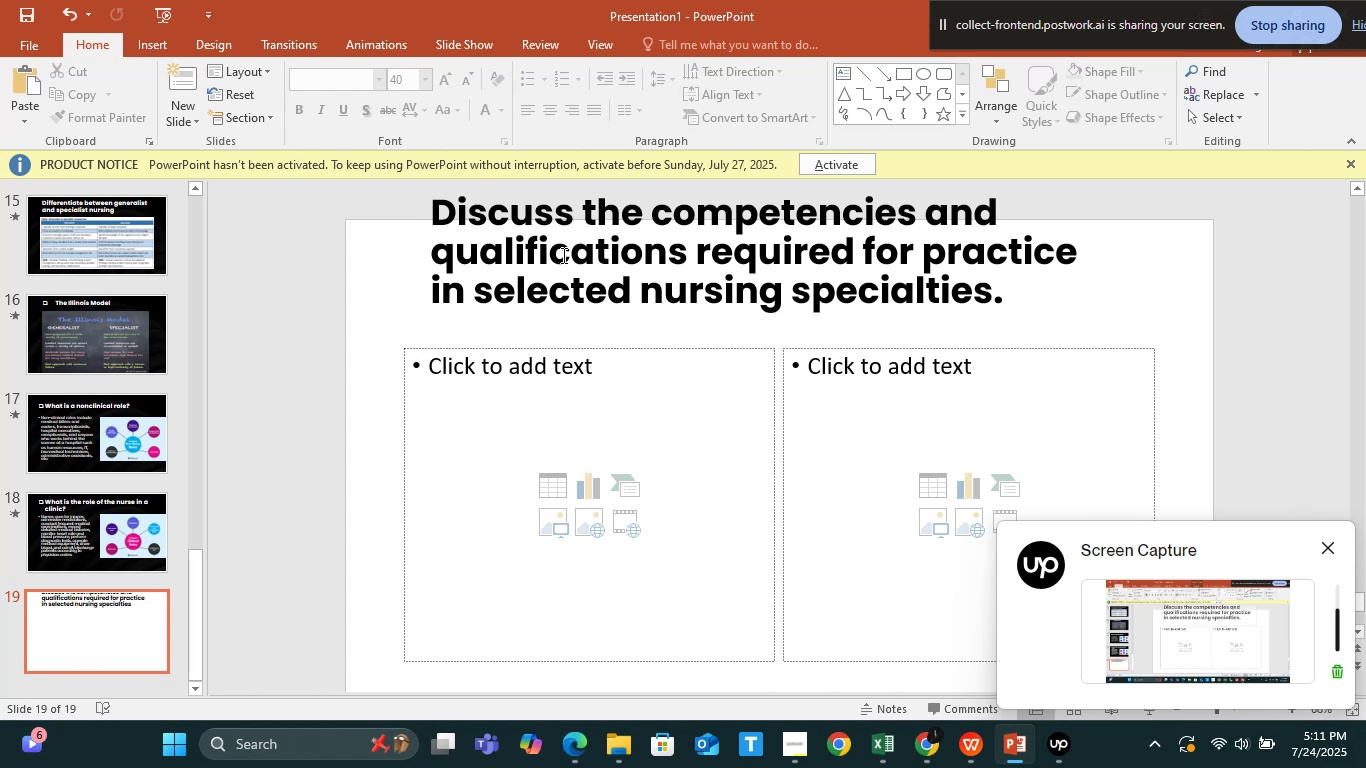 
left_click([558, 242])
 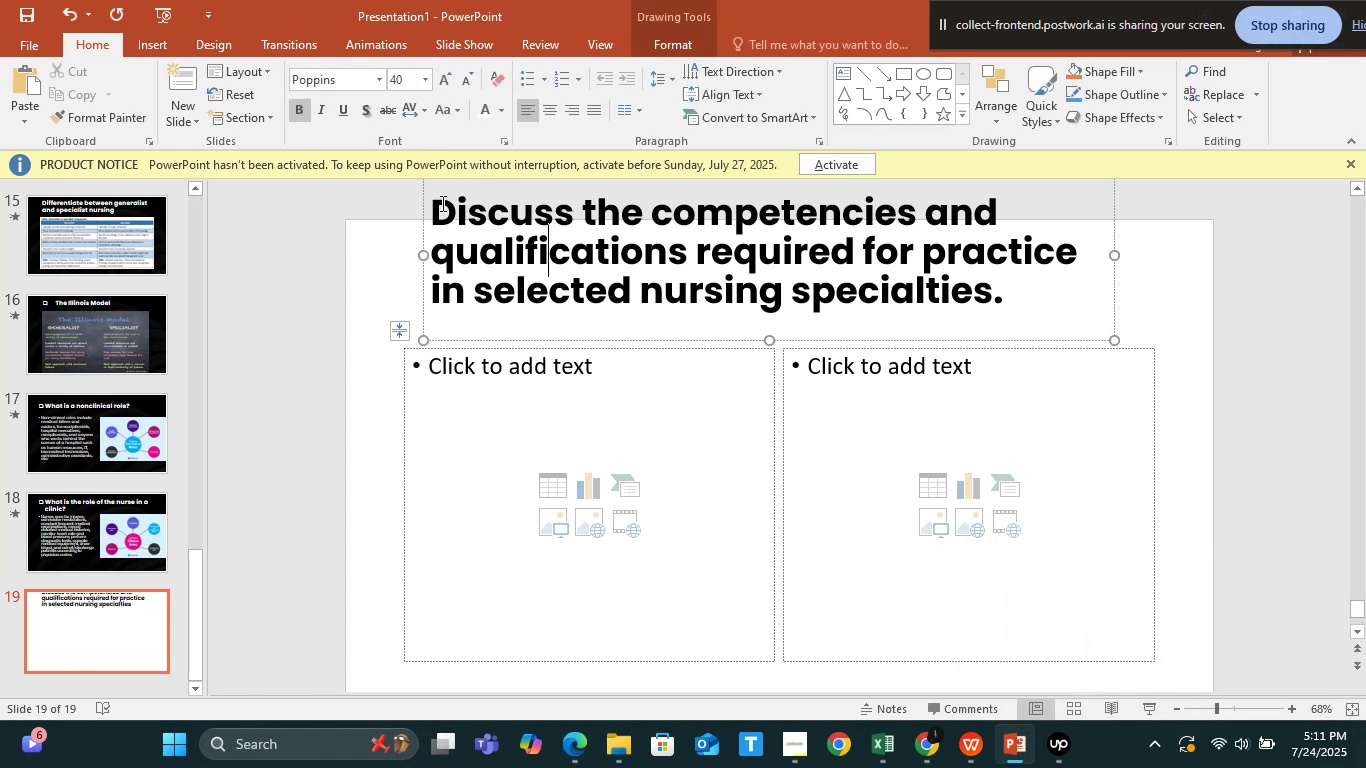 
left_click_drag(start_coordinate=[423, 191], to_coordinate=[414, 219])
 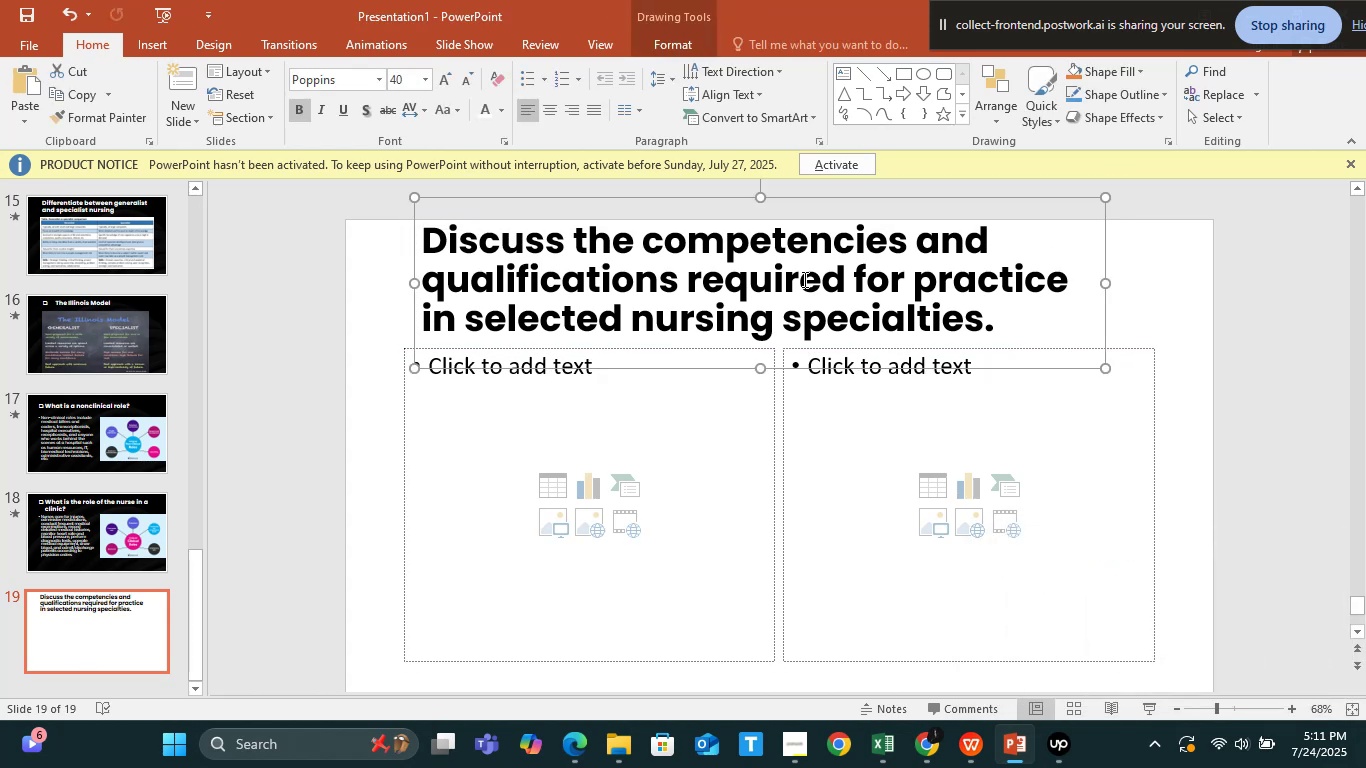 
left_click([817, 279])
 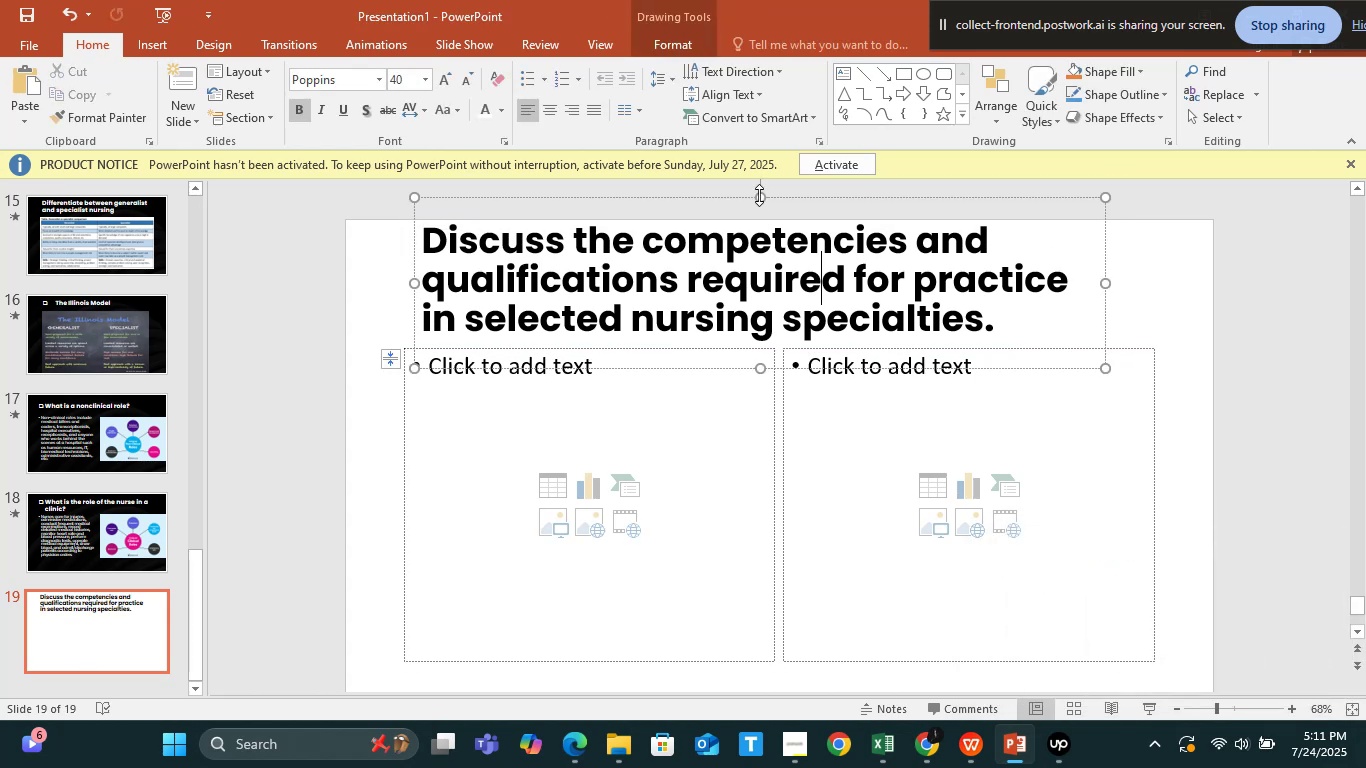 
left_click_drag(start_coordinate=[759, 195], to_coordinate=[757, 206])
 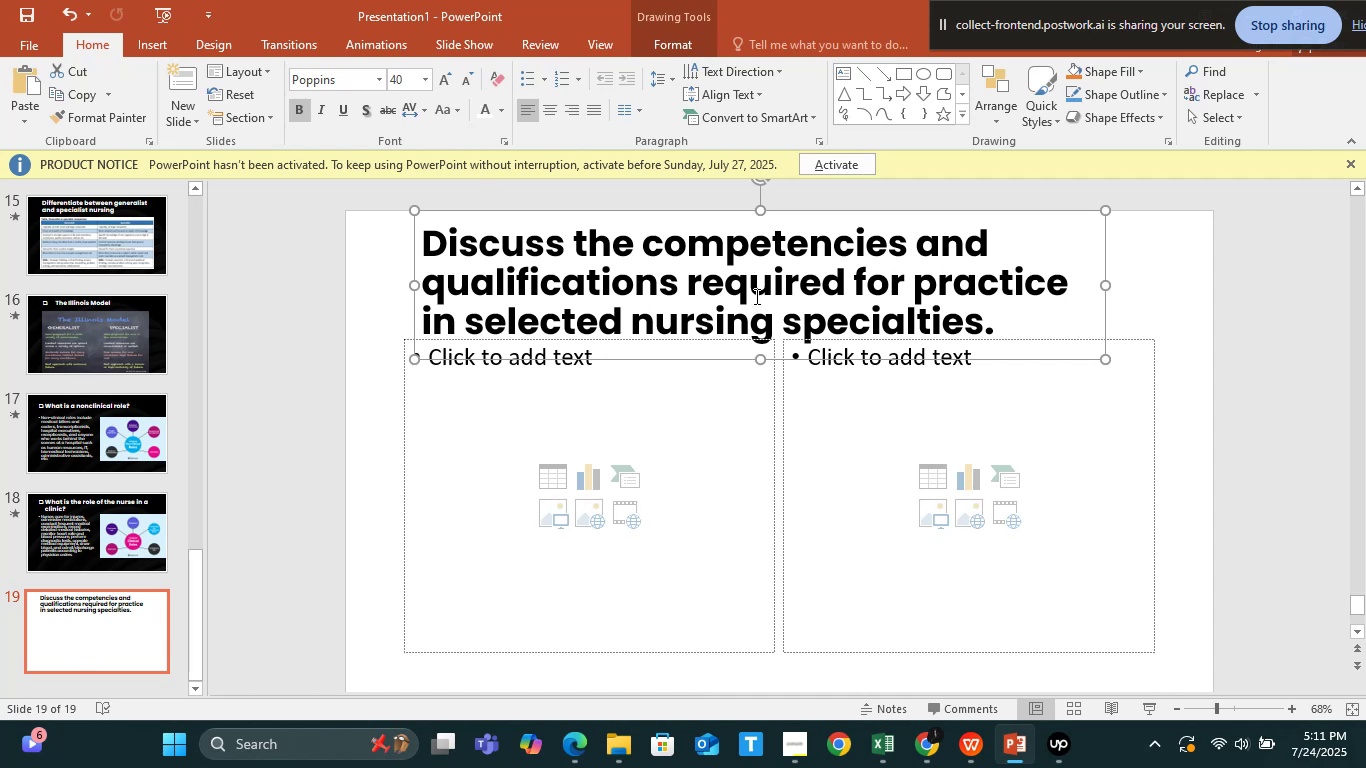 
left_click([755, 296])
 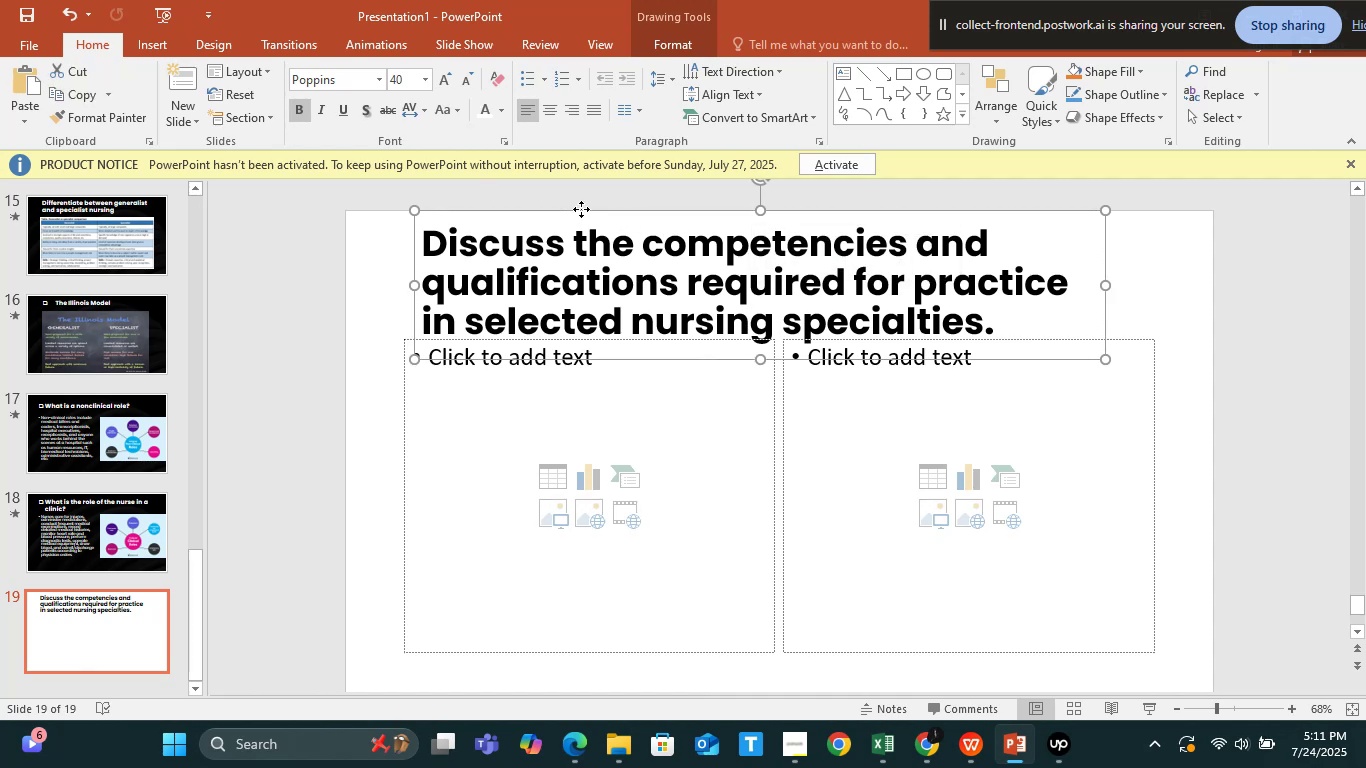 
left_click([581, 209])
 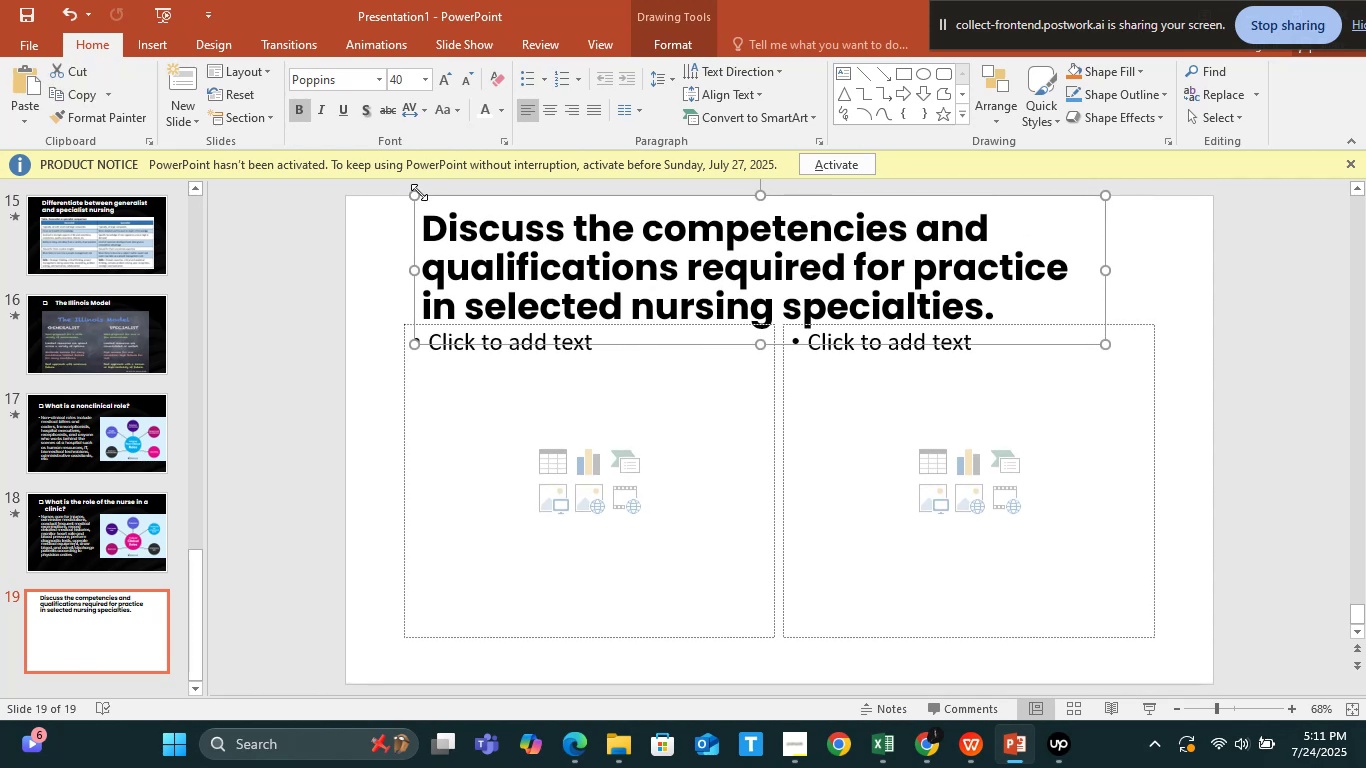 
left_click([419, 193])
 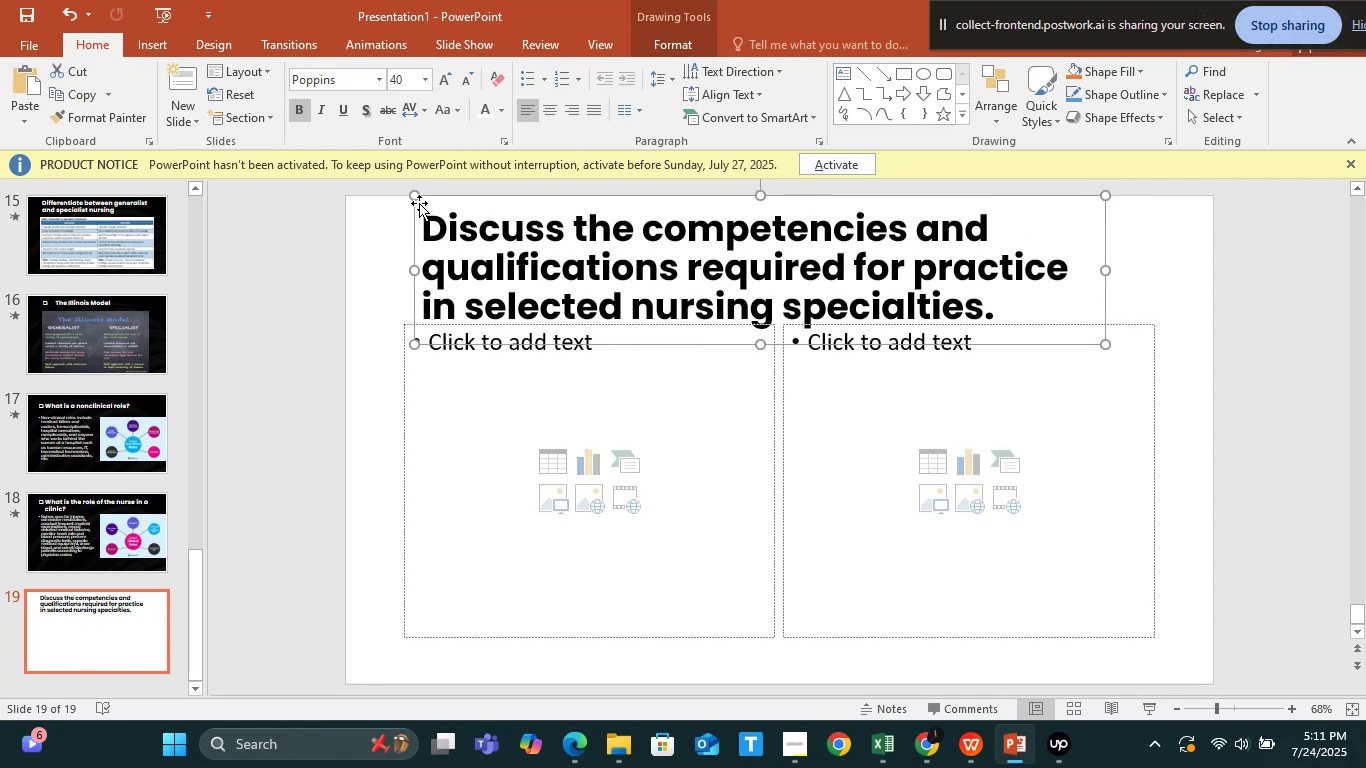 
left_click_drag(start_coordinate=[419, 202], to_coordinate=[419, 196])
 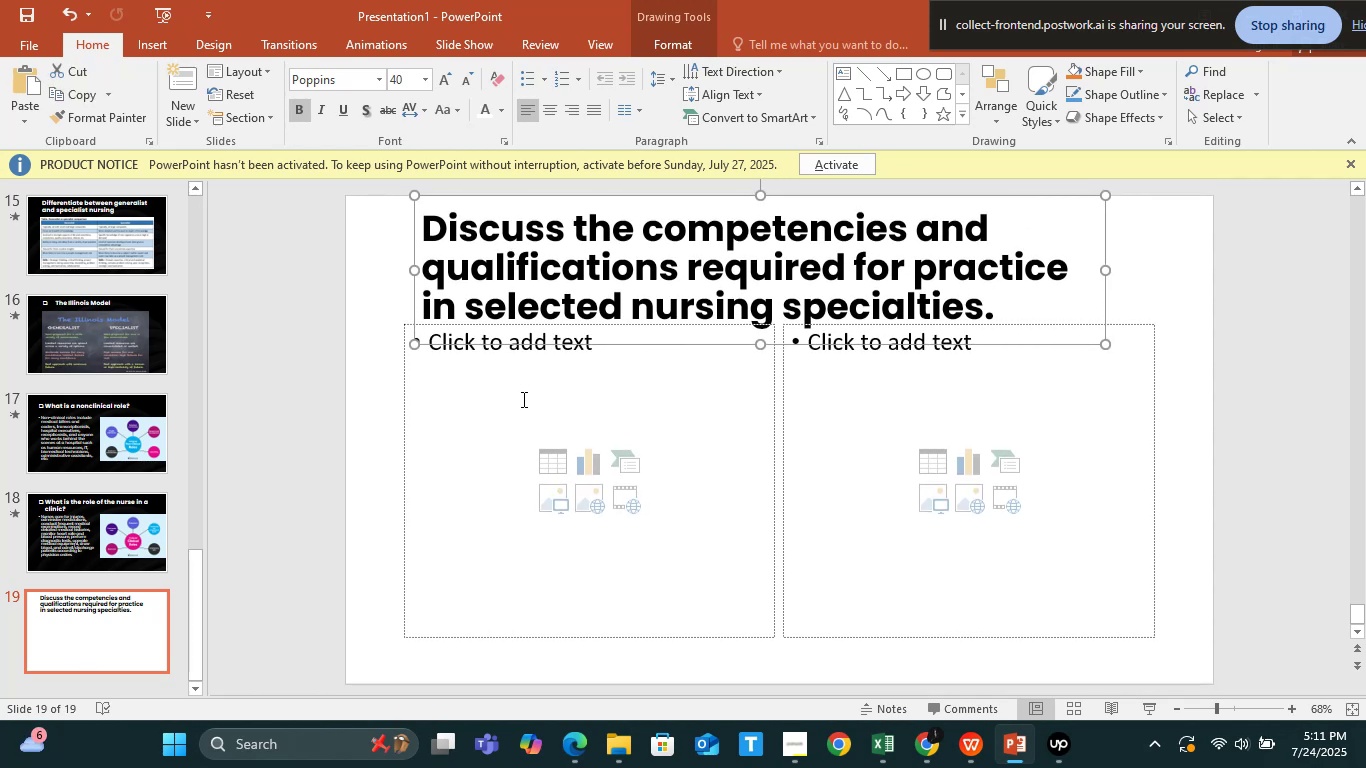 
left_click([522, 411])
 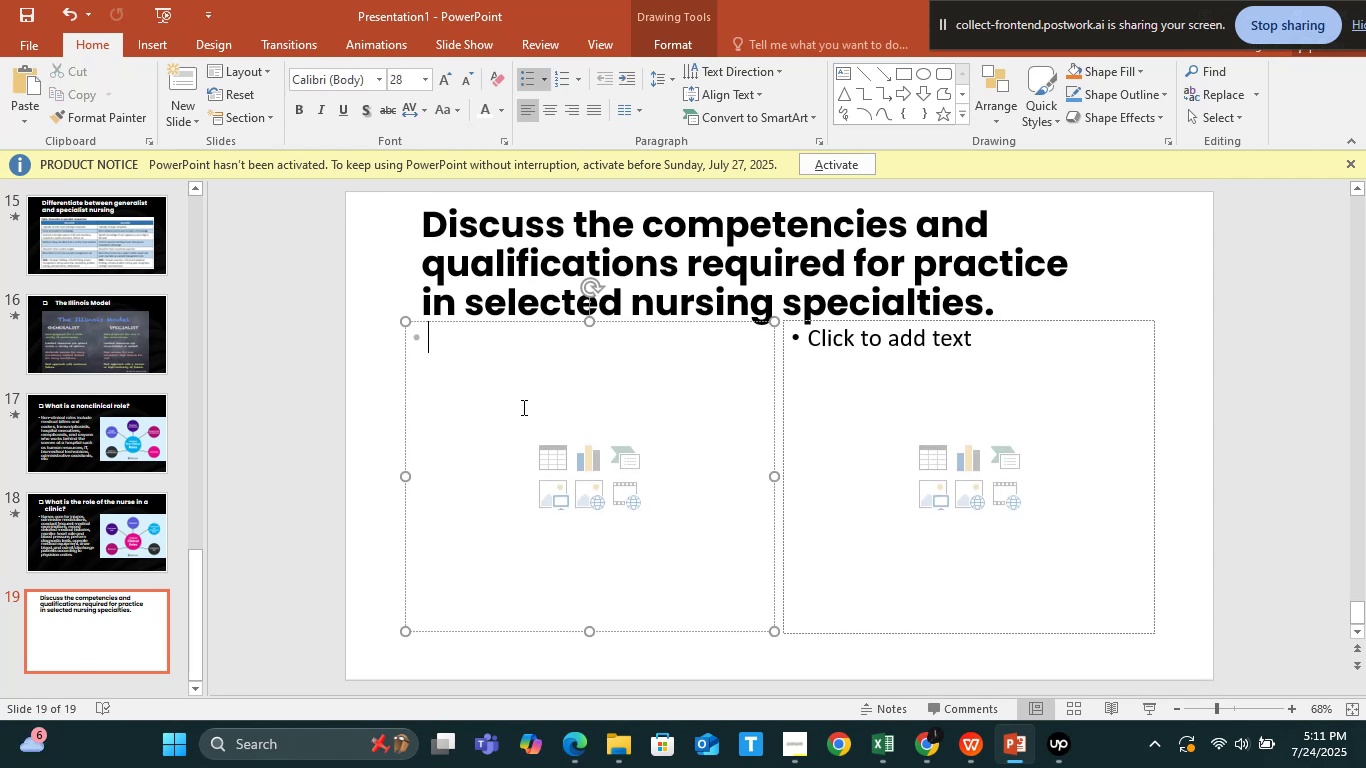 
key(Alt+Tab)
 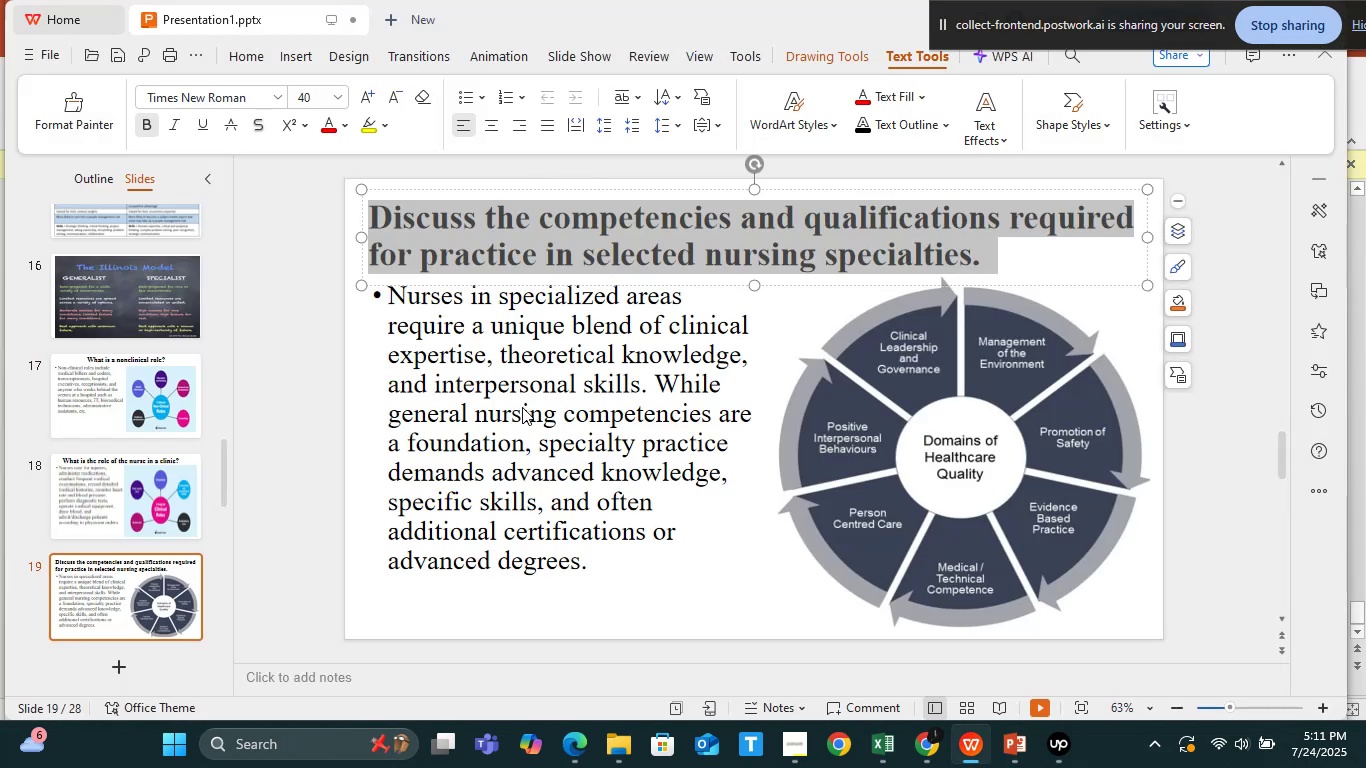 
left_click([522, 407])
 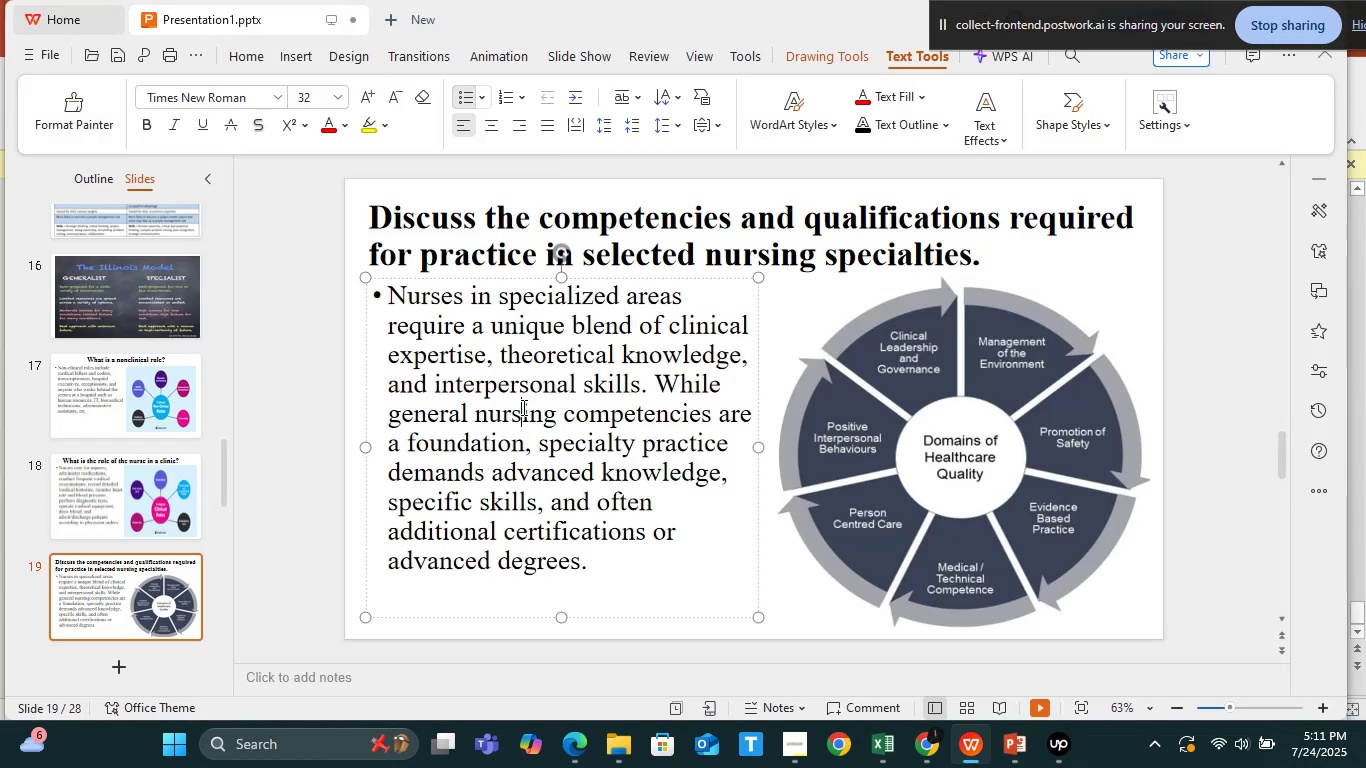 
key(Control+A)
 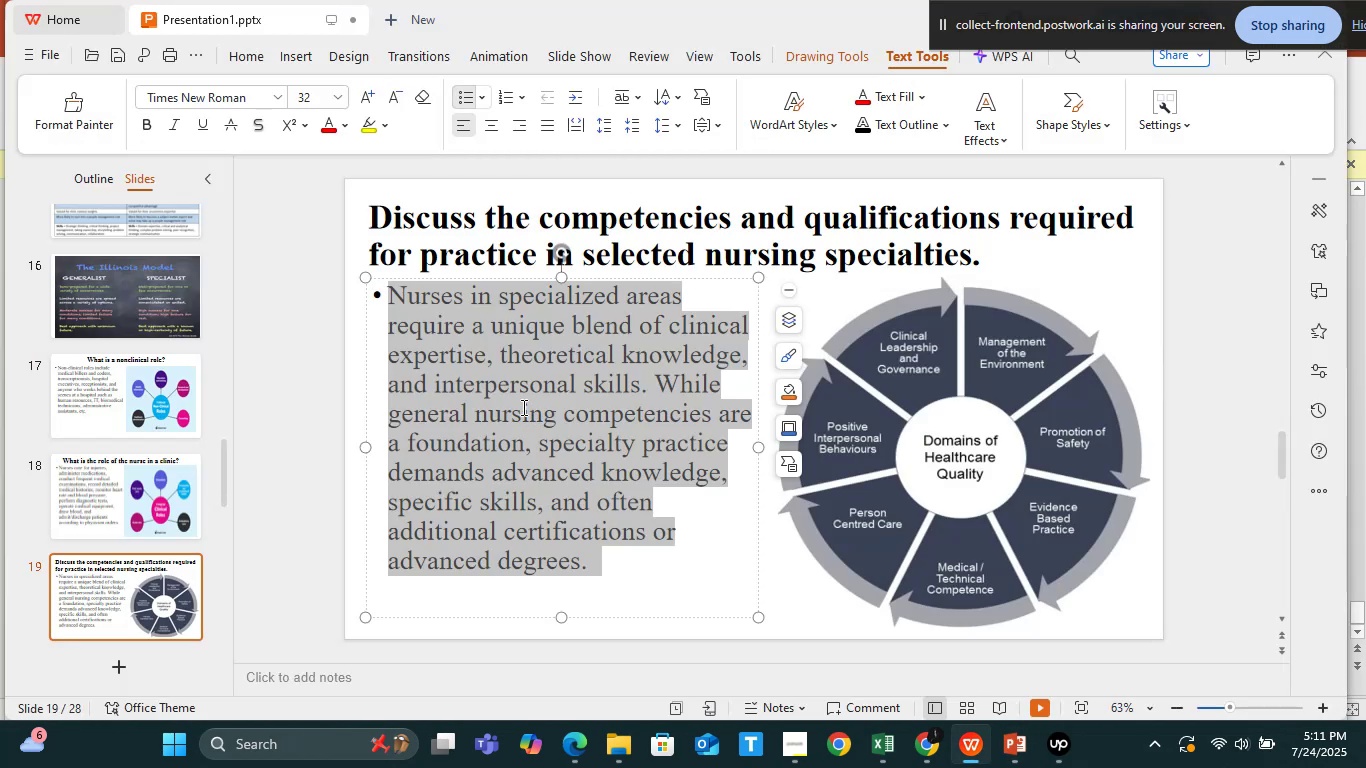 
key(Control+C)
 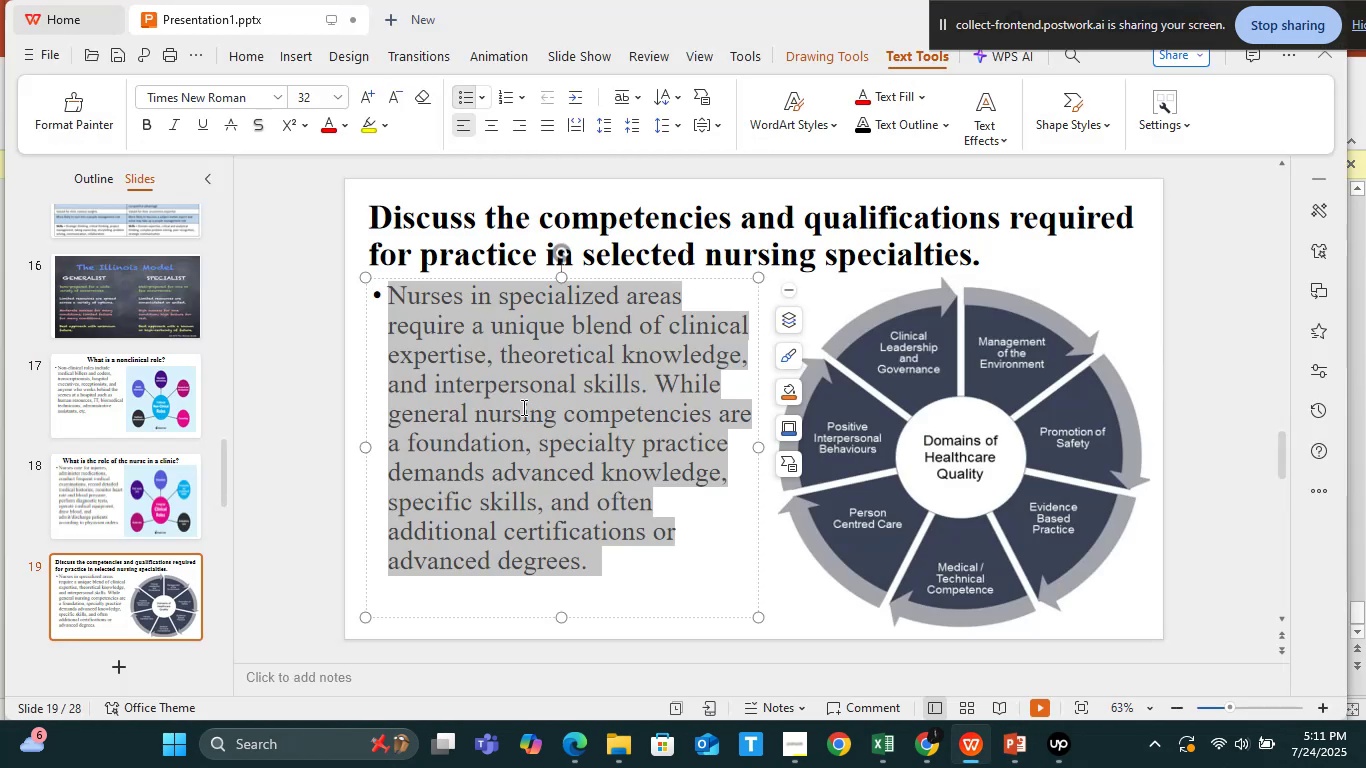 
key(Alt+Tab)
 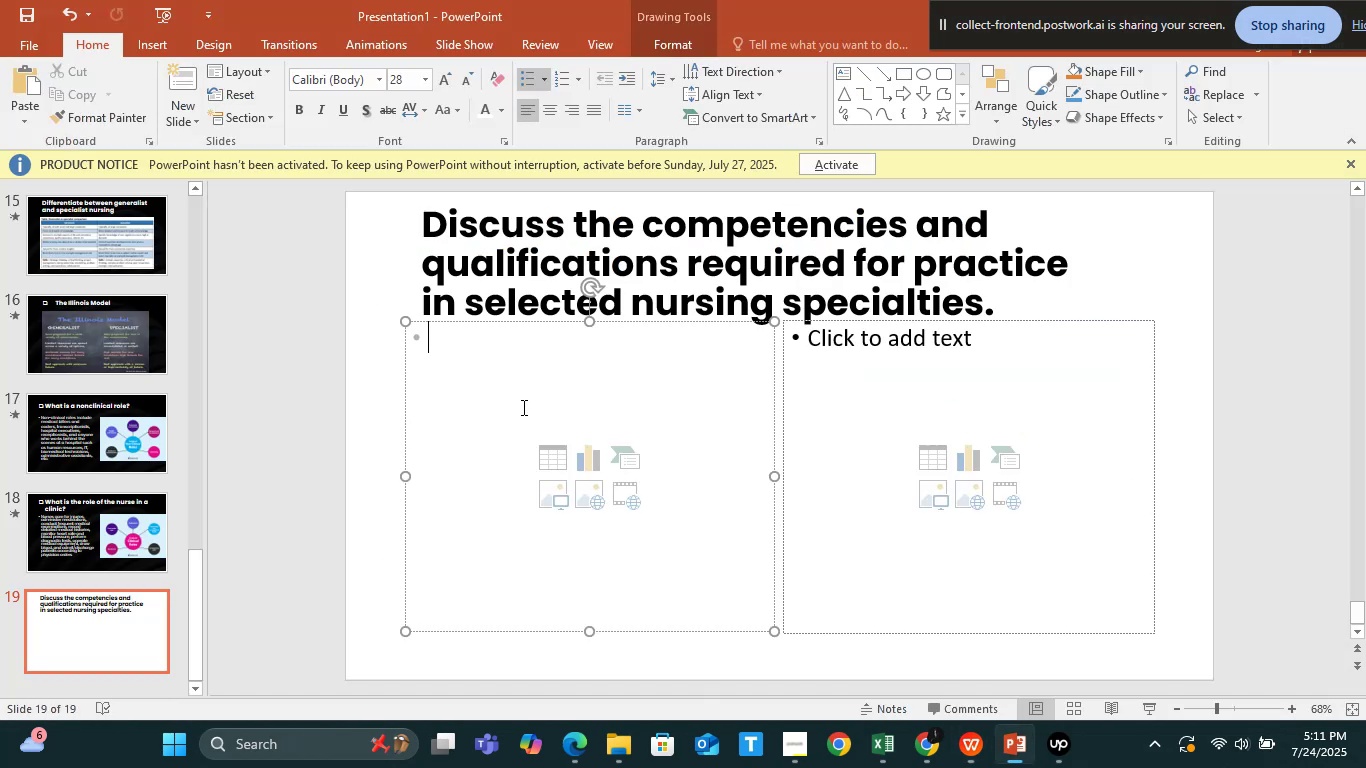 
hold_key(key=ControlLeft, duration=0.58)
 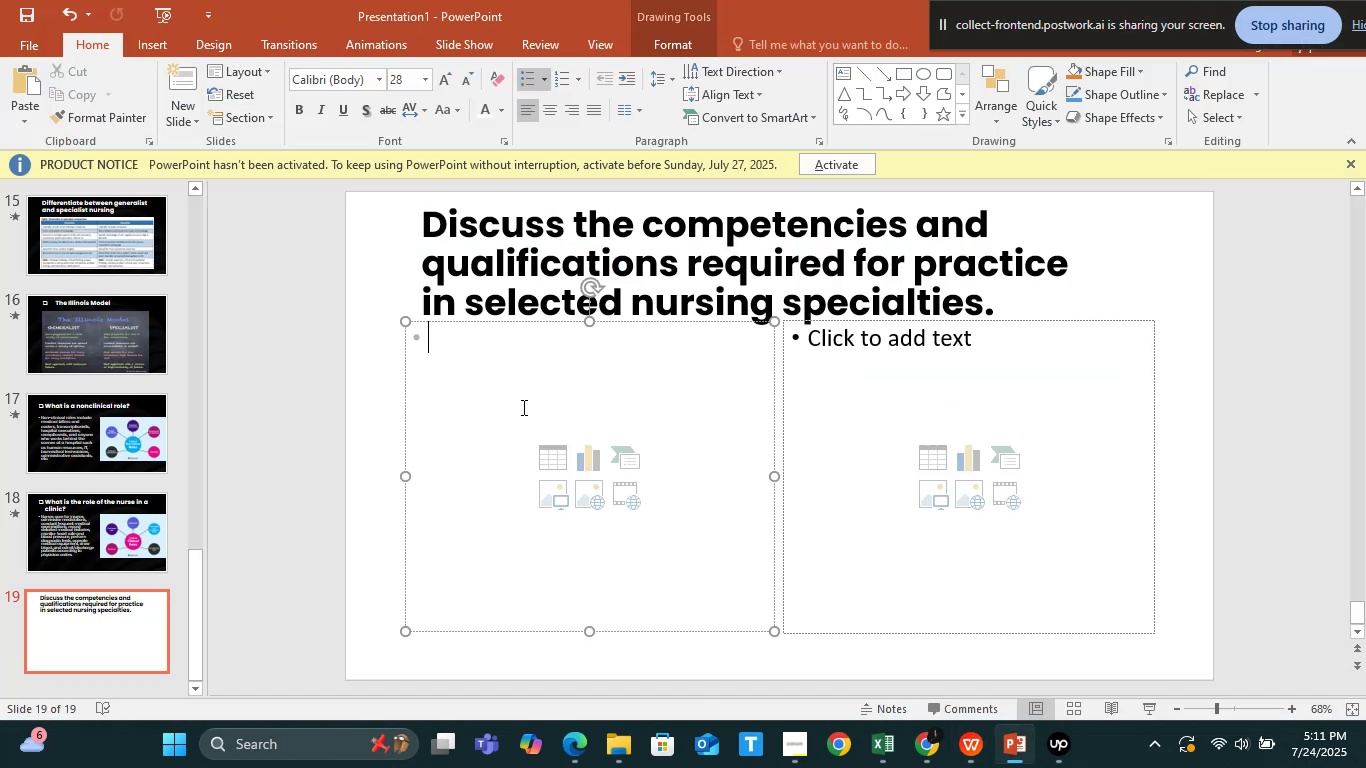 
key(Control+V)
 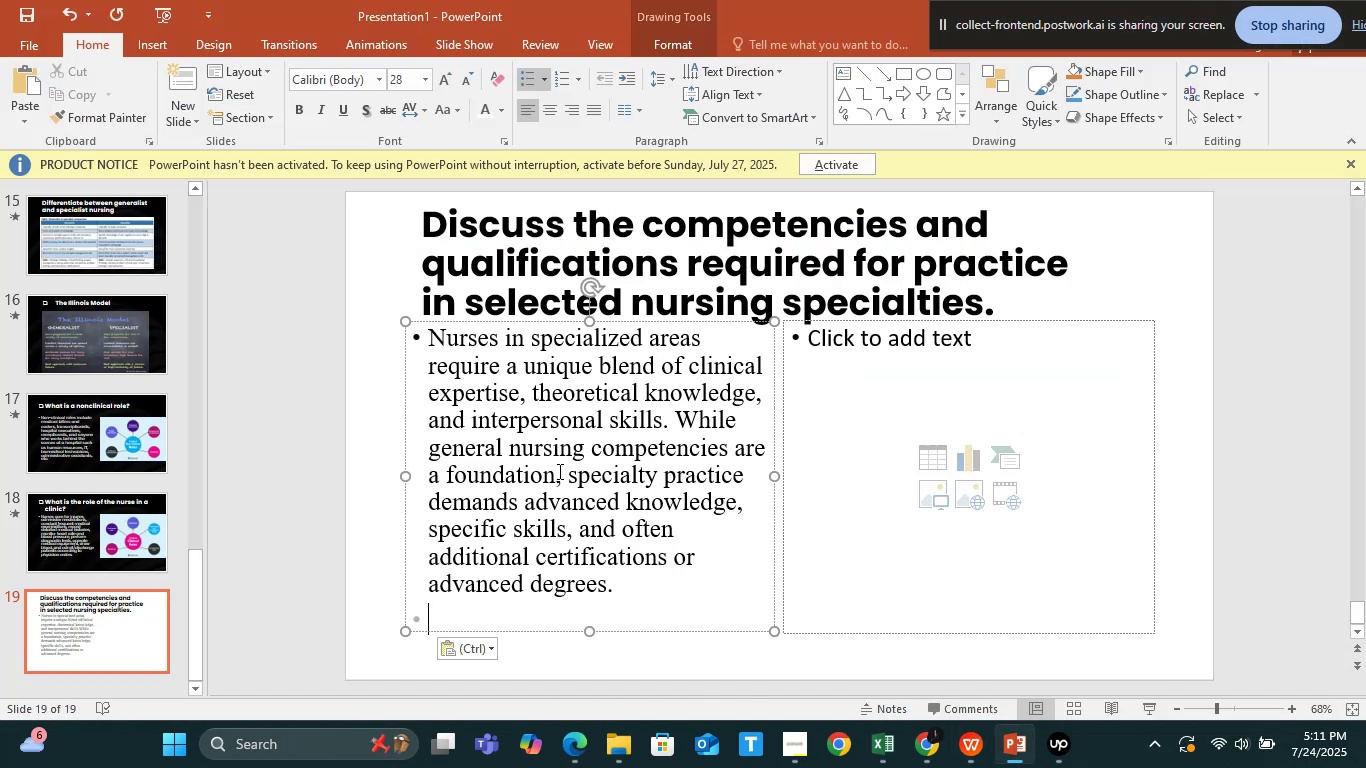 
key(Backspace)
 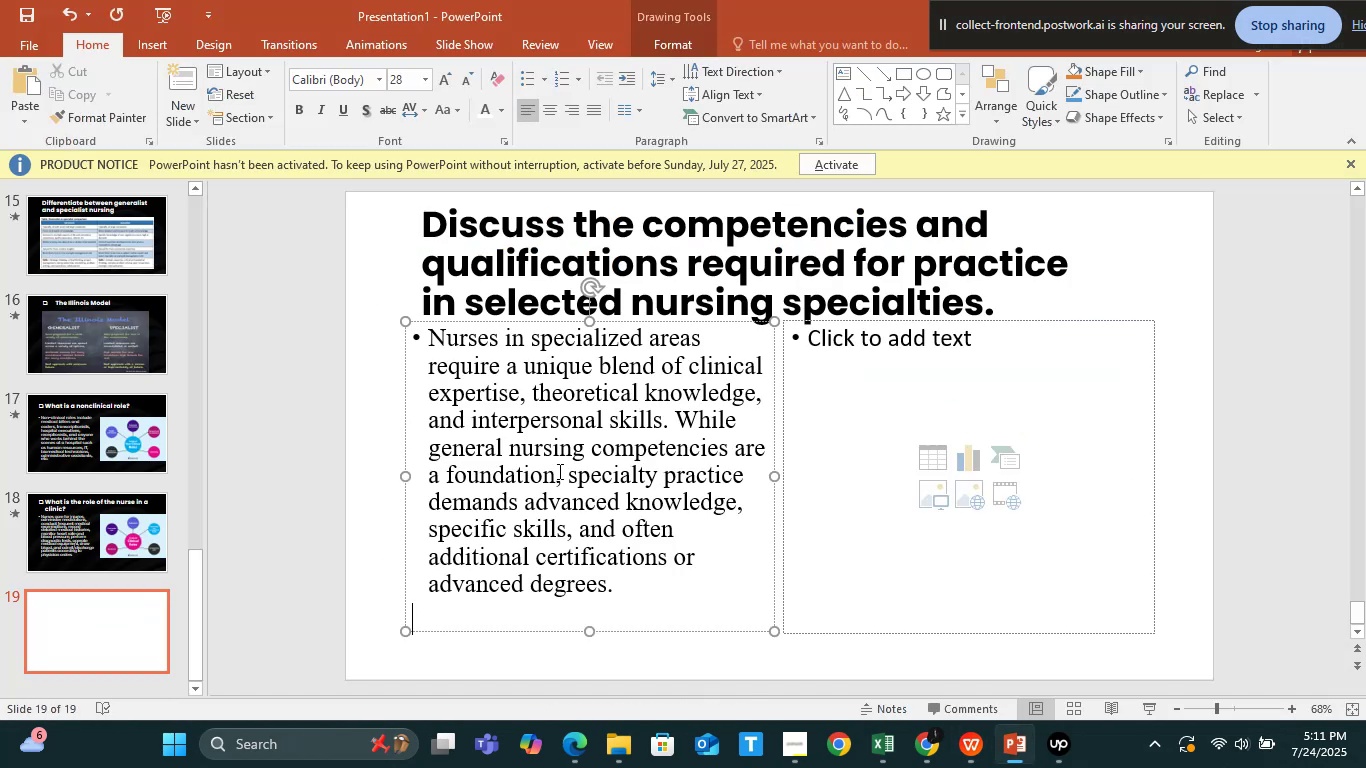 
key(Backspace)
 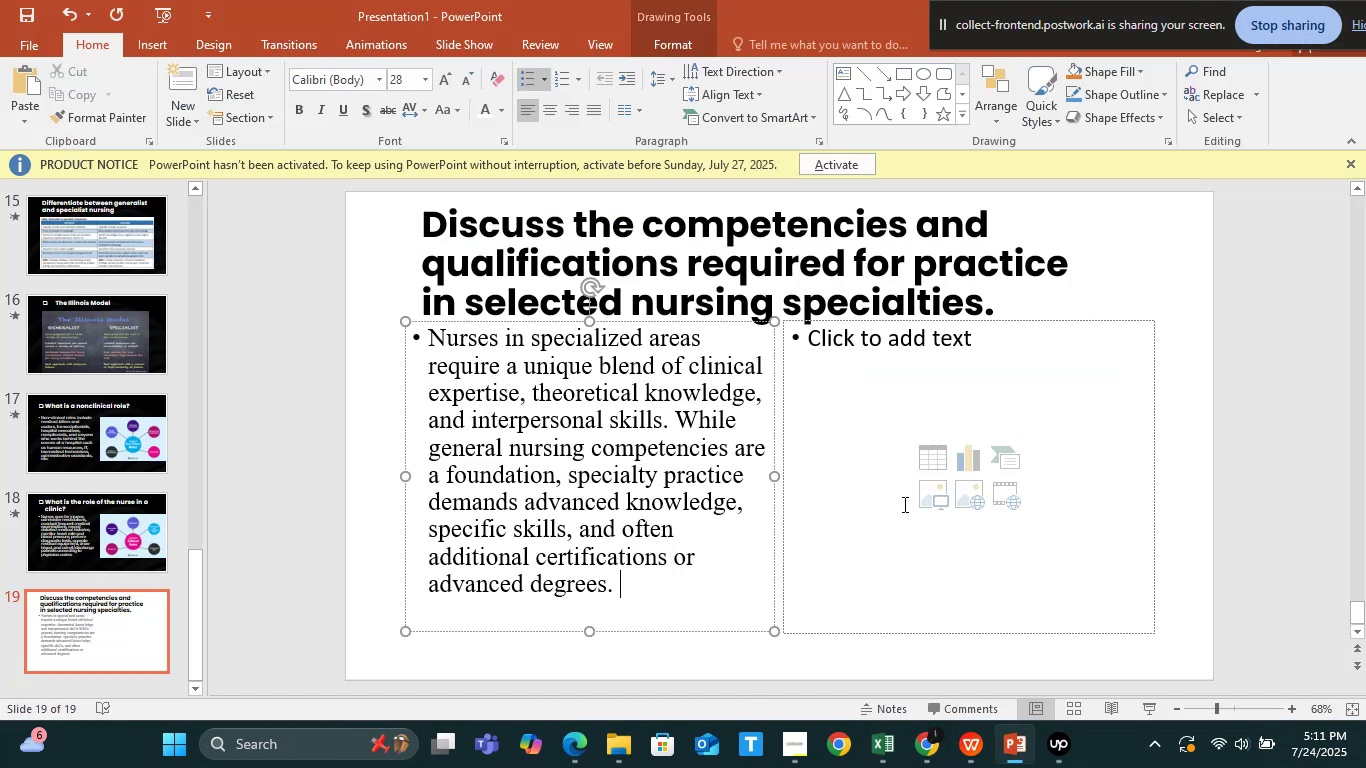 
left_click([847, 487])
 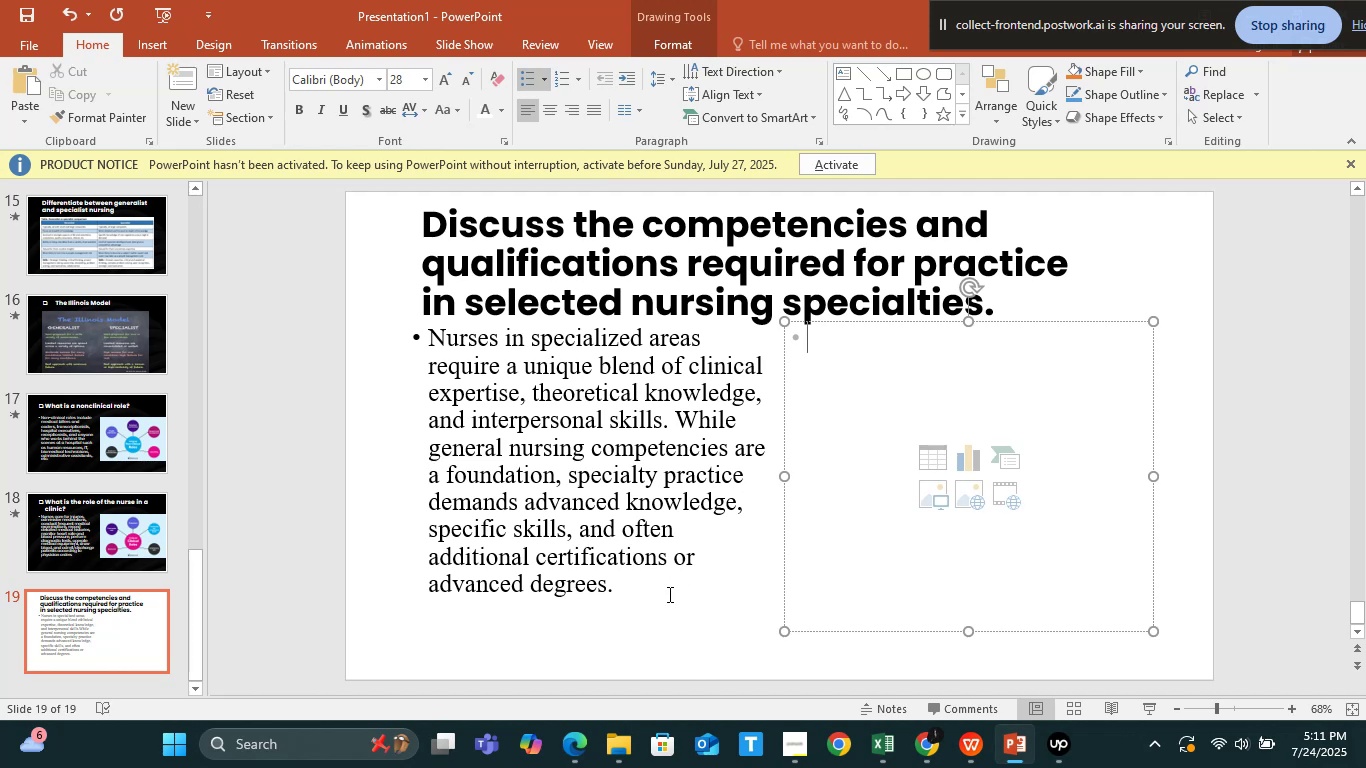 
left_click([620, 740])
 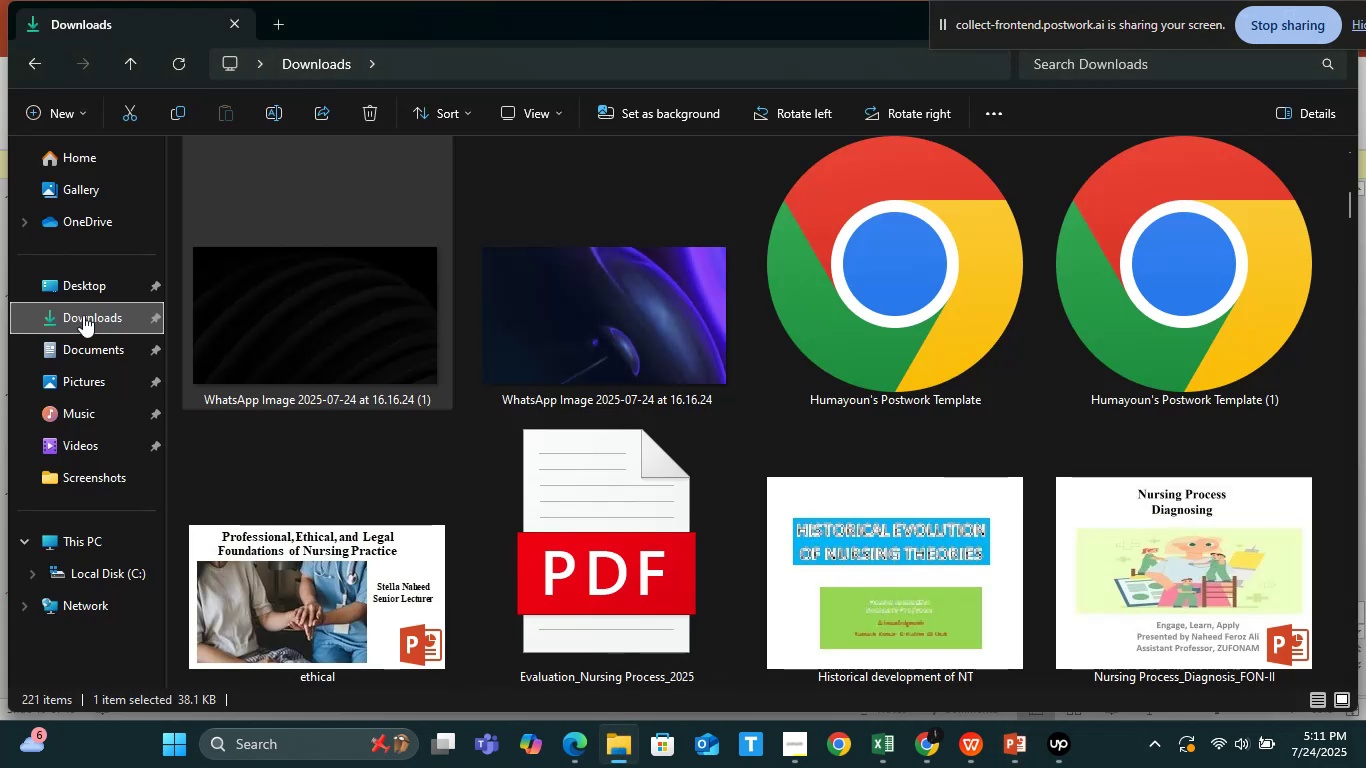 
left_click([89, 321])
 